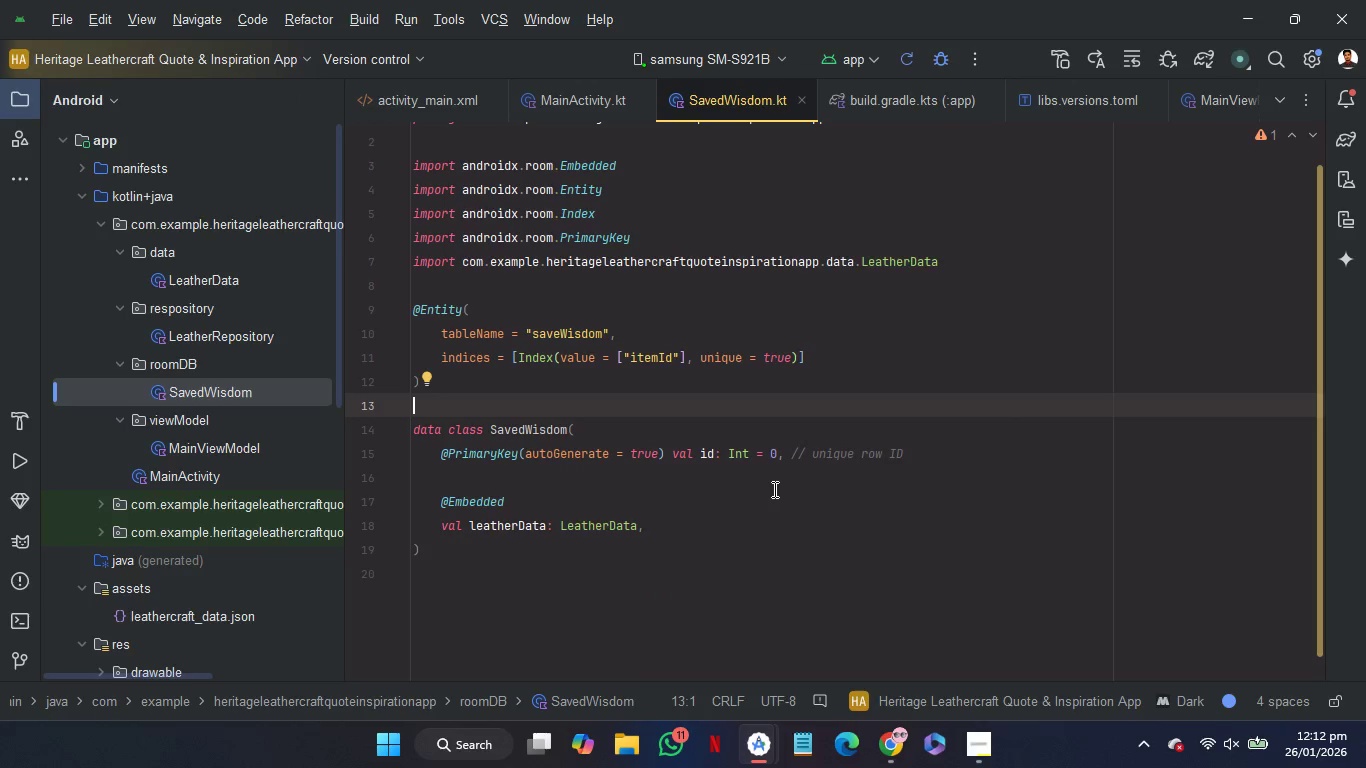 
scroll: coordinate [234, 490], scroll_direction: up, amount: 4.0
 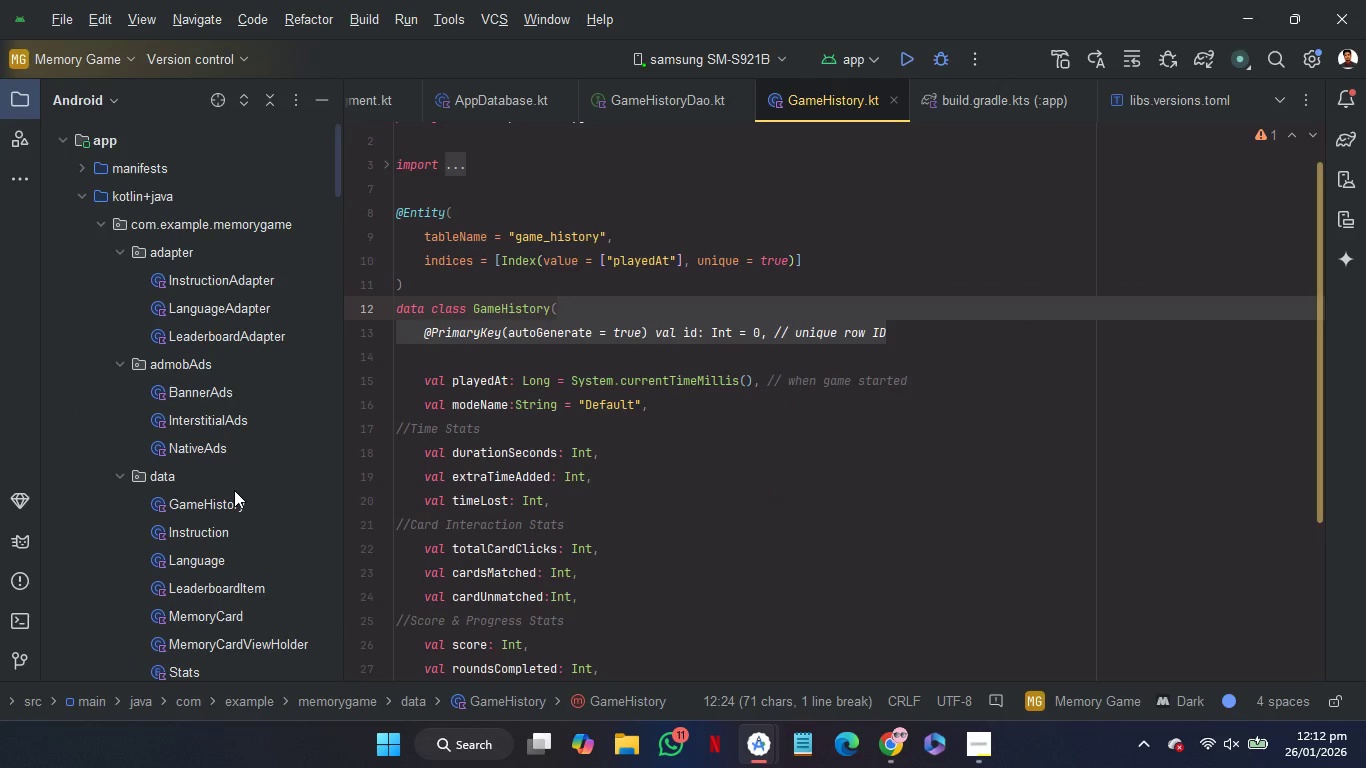 
scroll: coordinate [234, 490], scroll_direction: down, amount: 4.0
 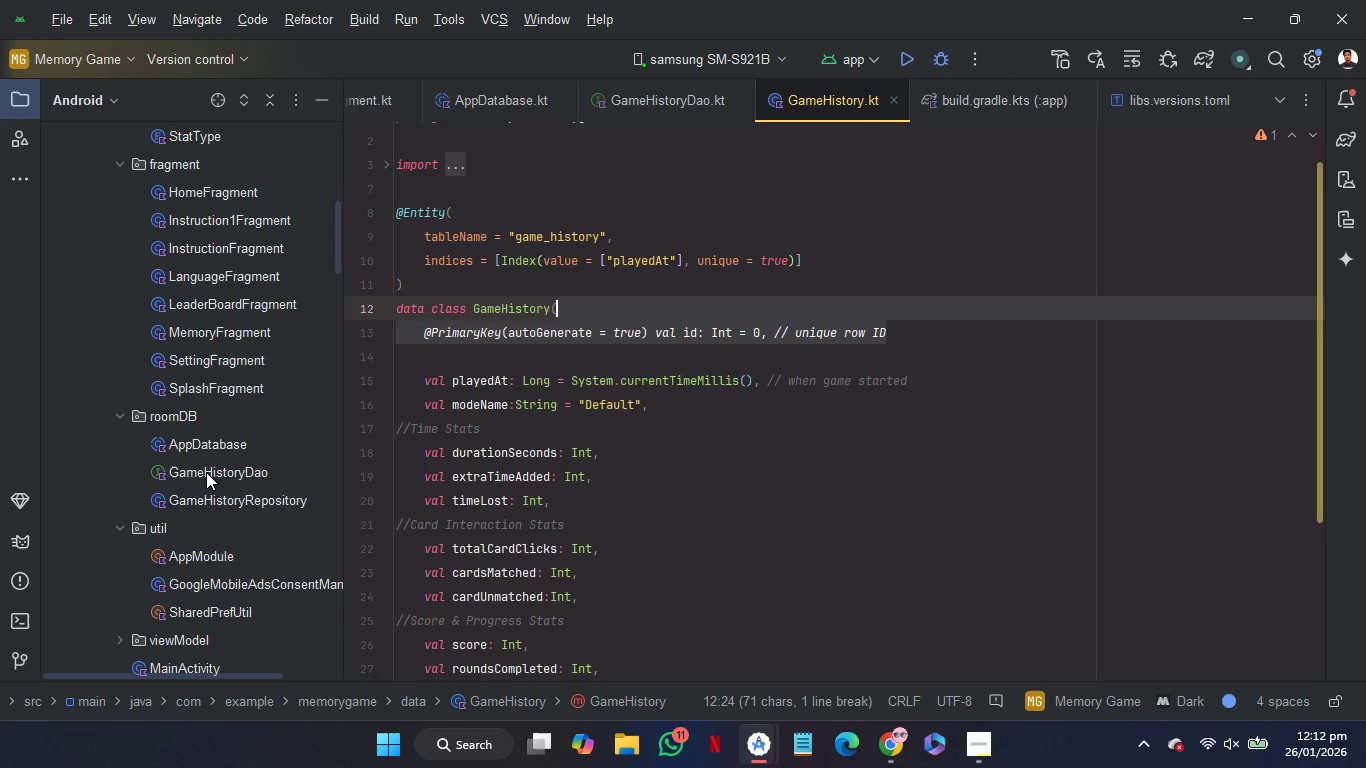 
double_click([206, 472])
 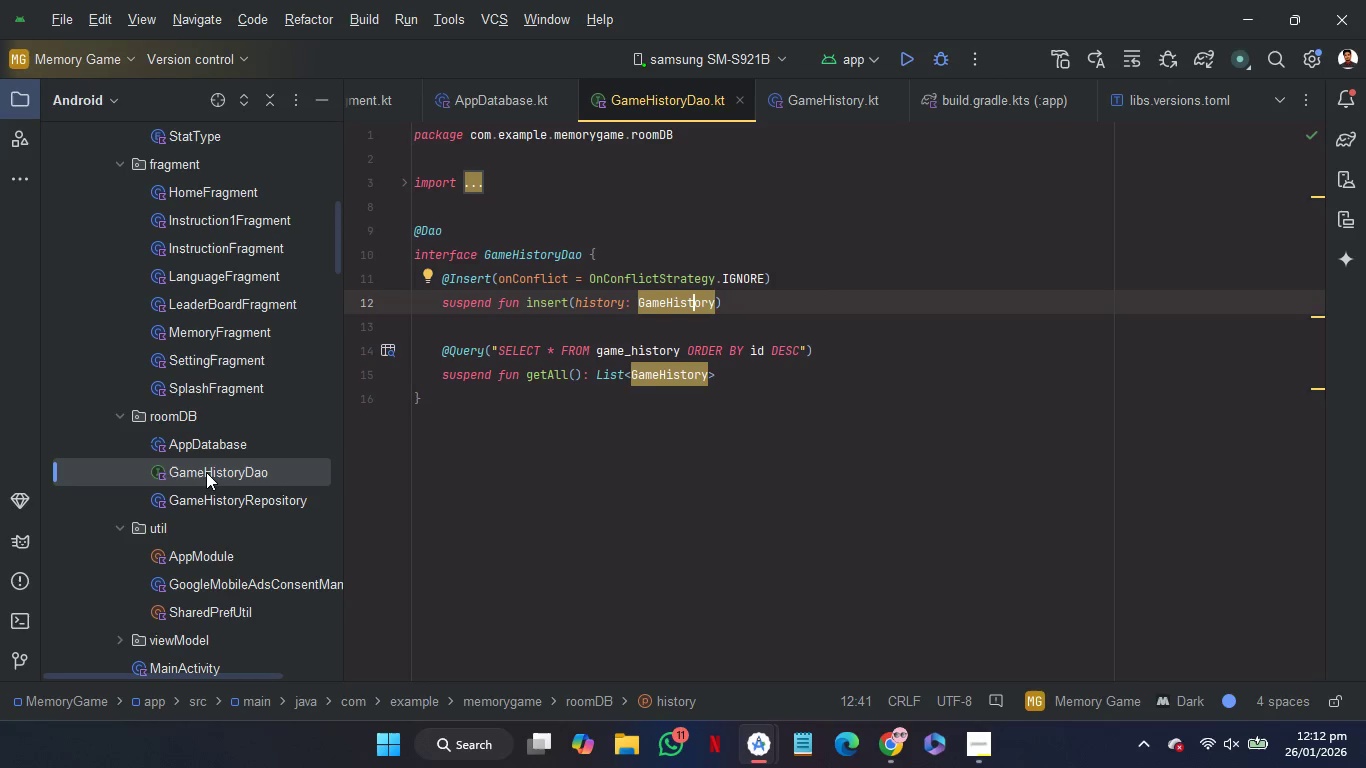 
left_click([212, 473])
 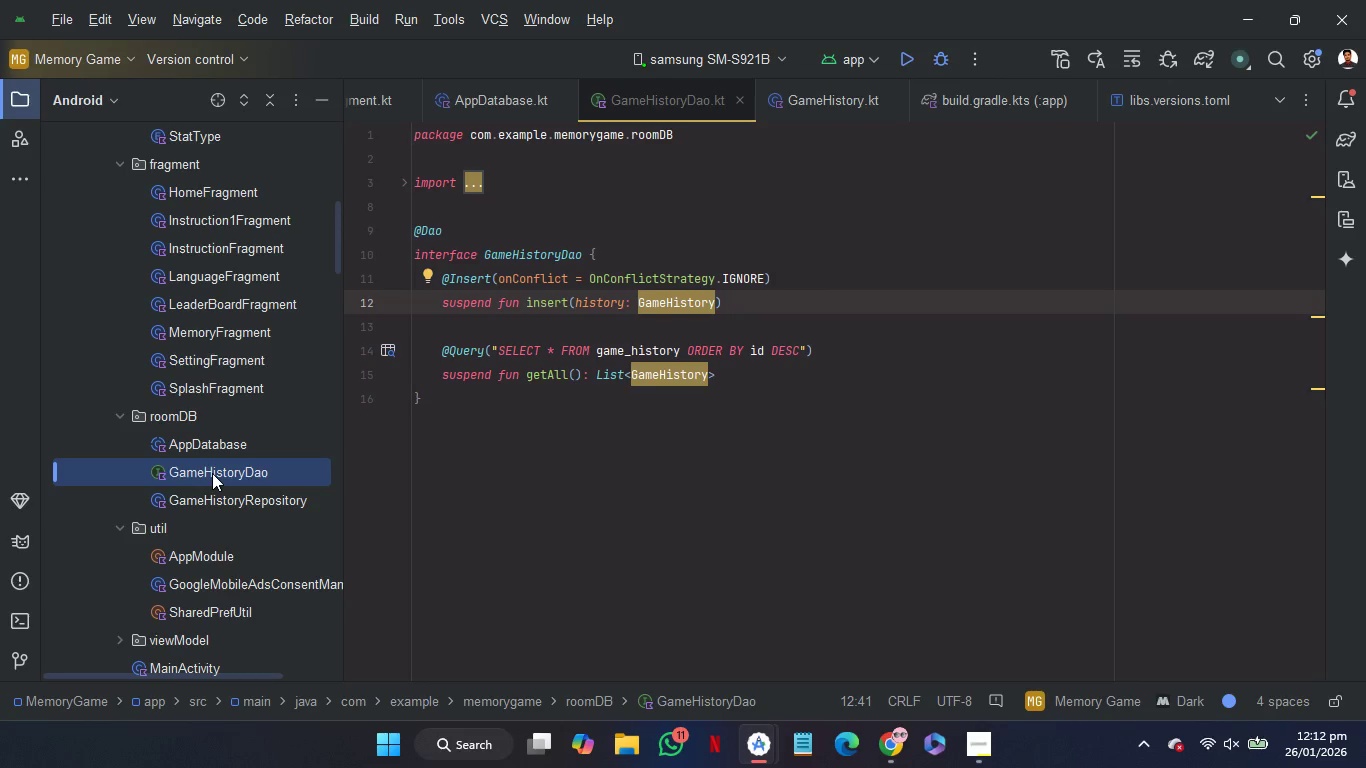 
key(Control+C)
 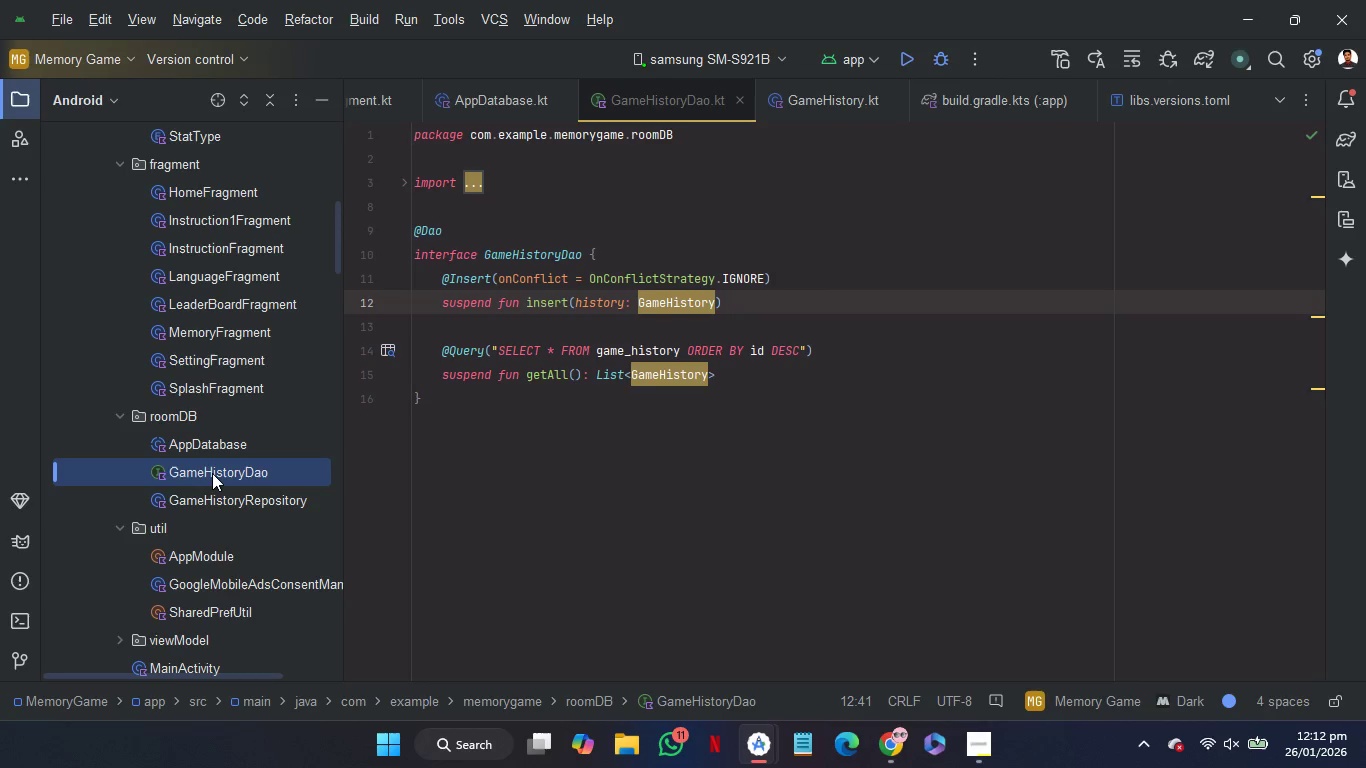 
key(Control+C)
 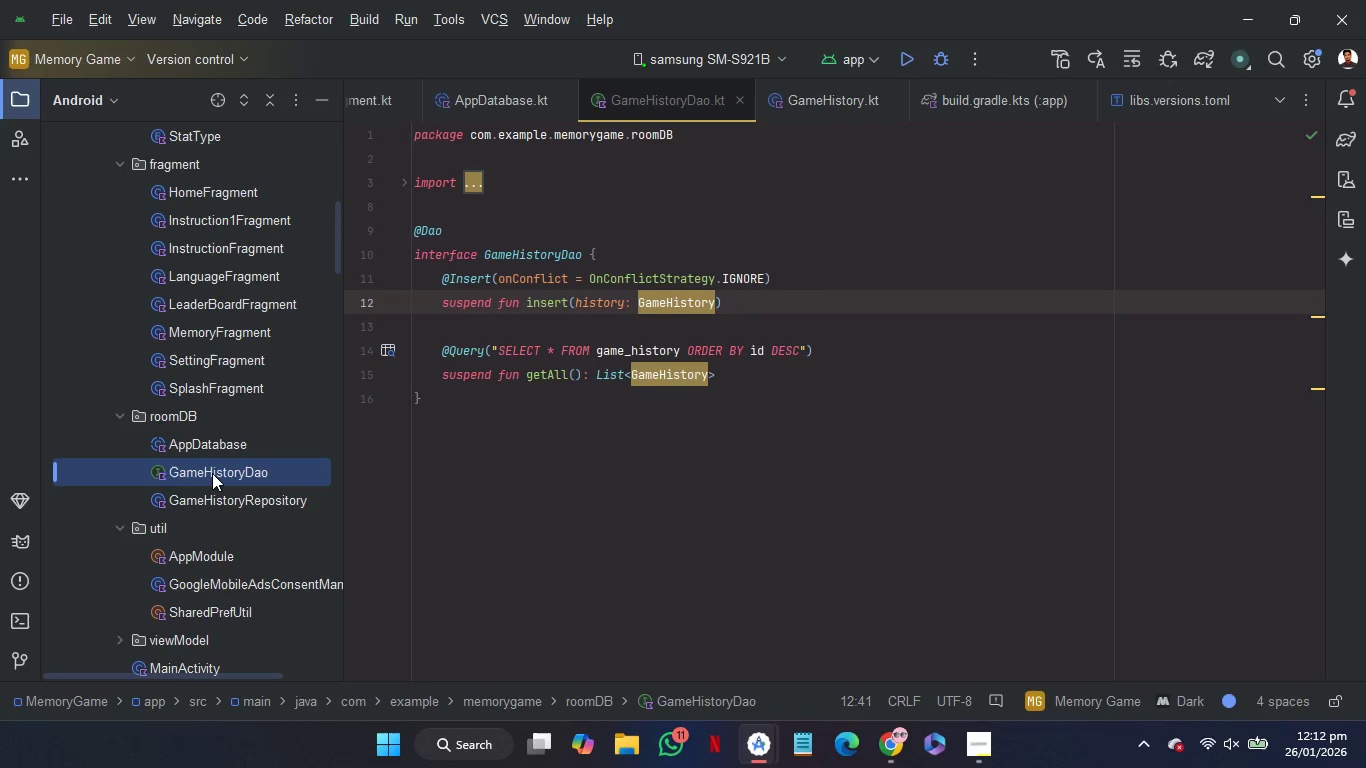 
key(Control+C)
 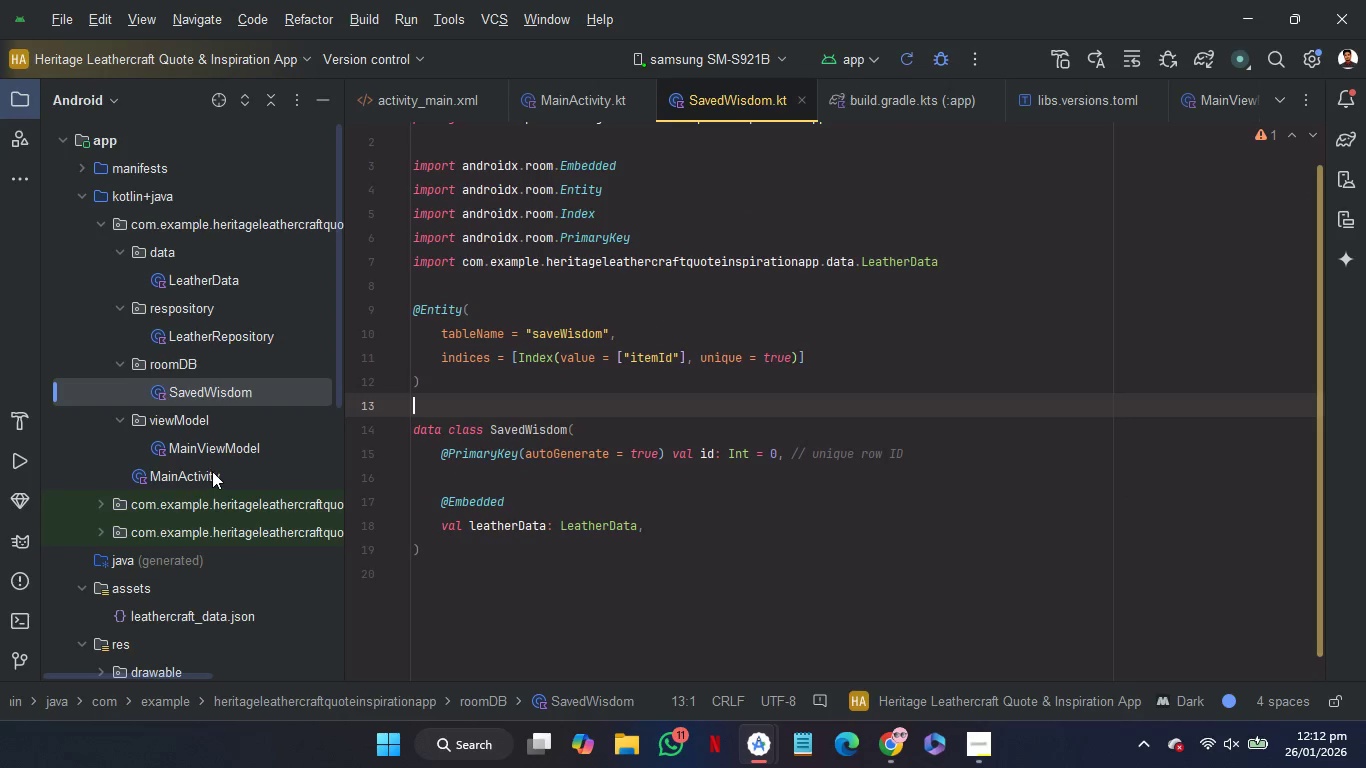 
left_click([175, 364])
 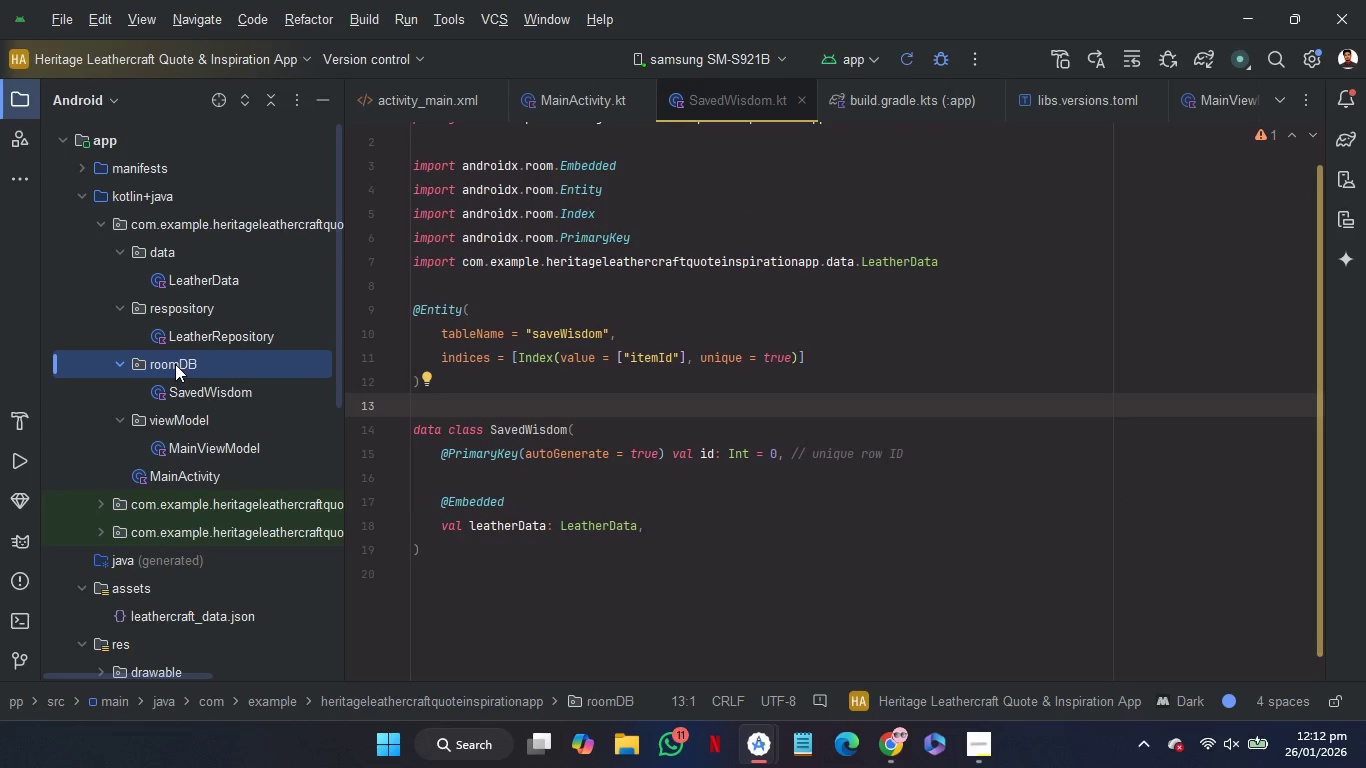 
key(Control+V)
 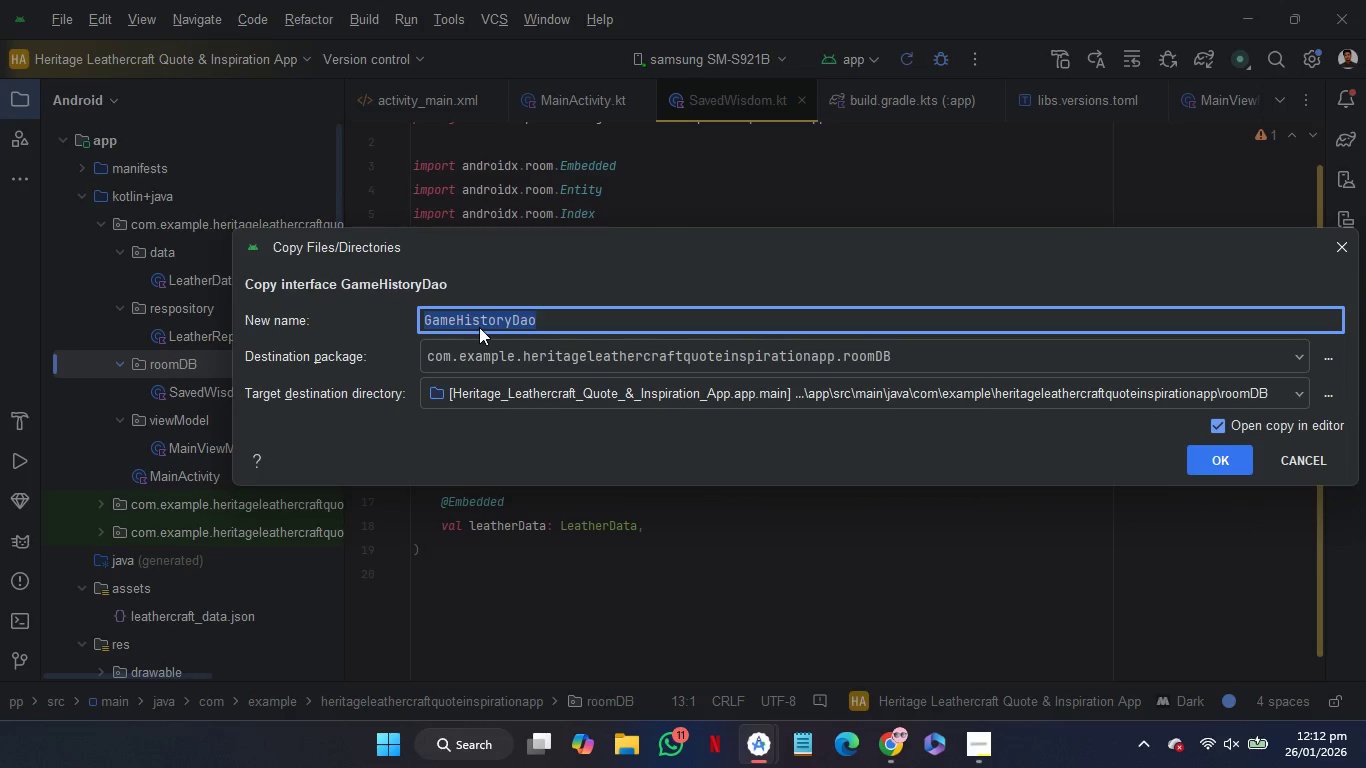 
wait(5.36)
 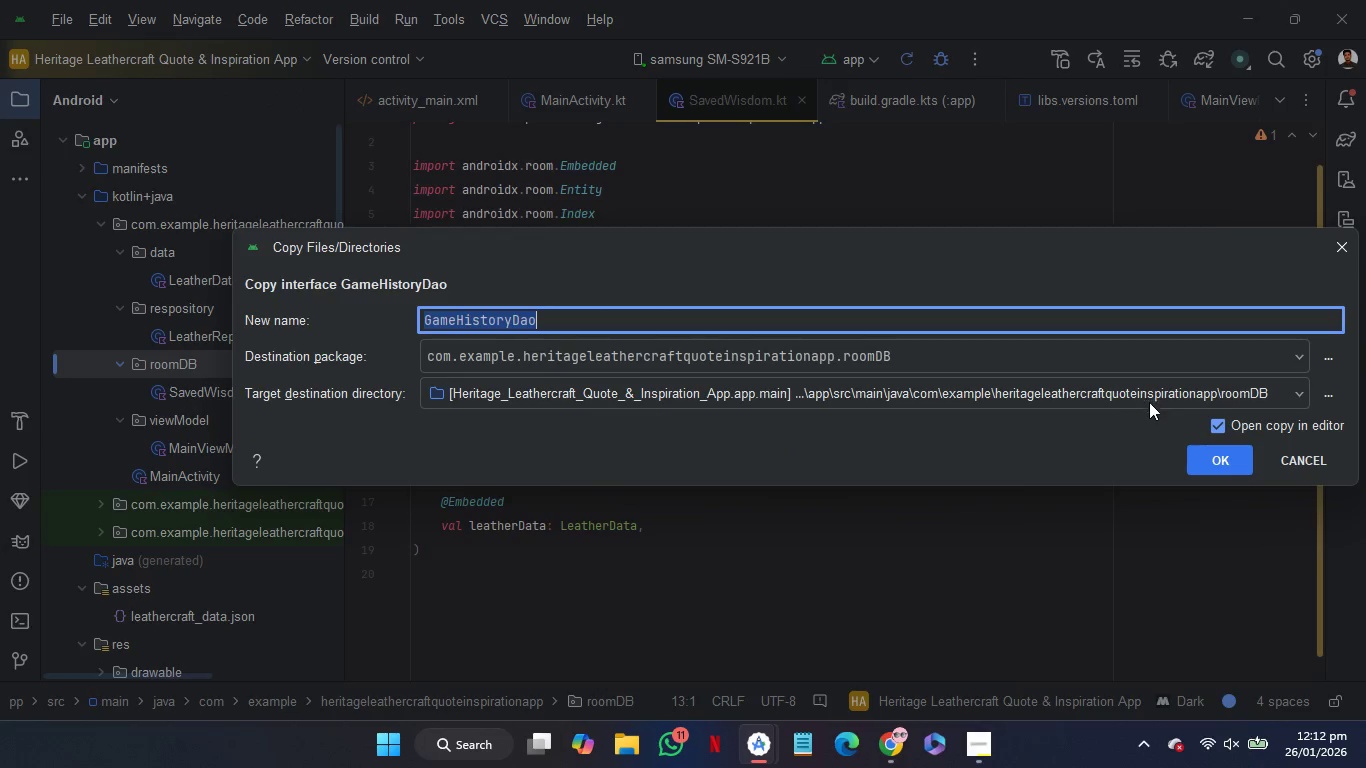 
left_click_drag(start_coordinate=[509, 321], to_coordinate=[358, 329])
 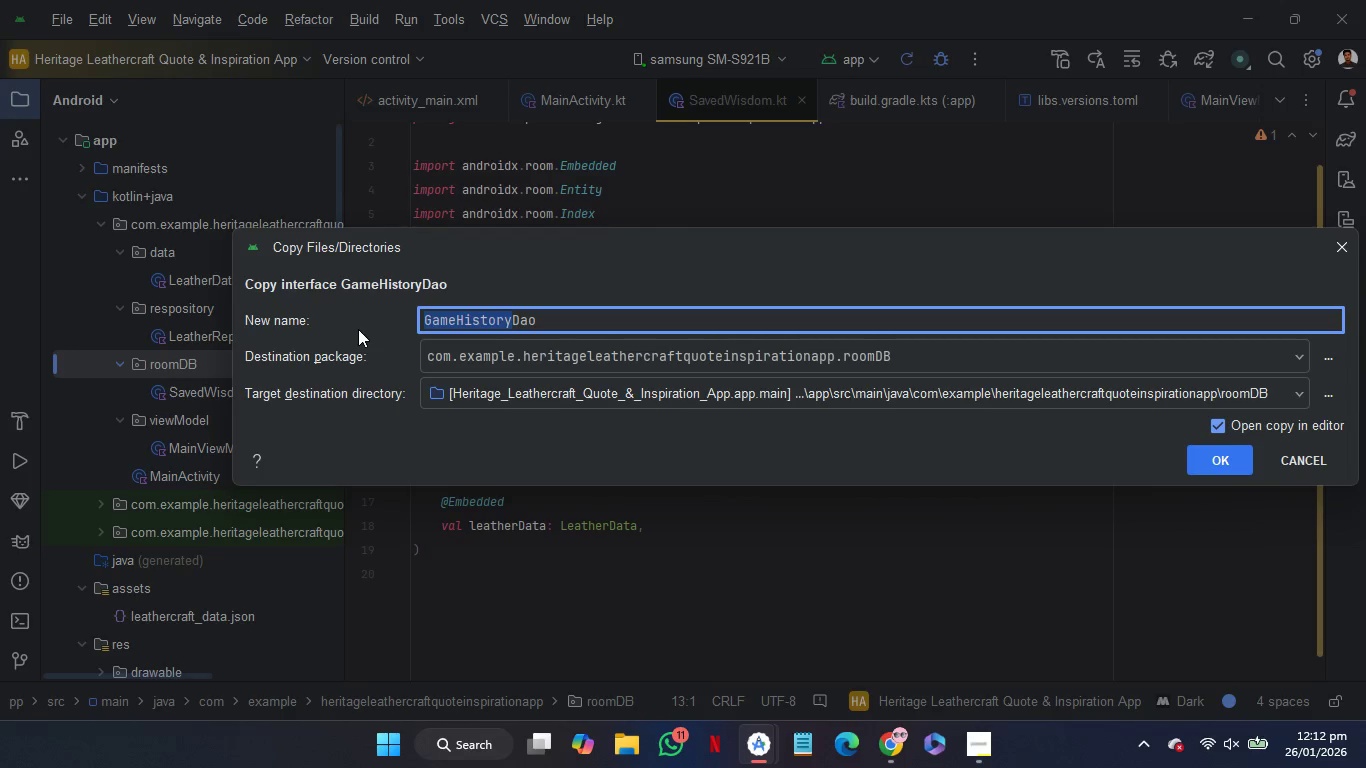 
type(Save)
 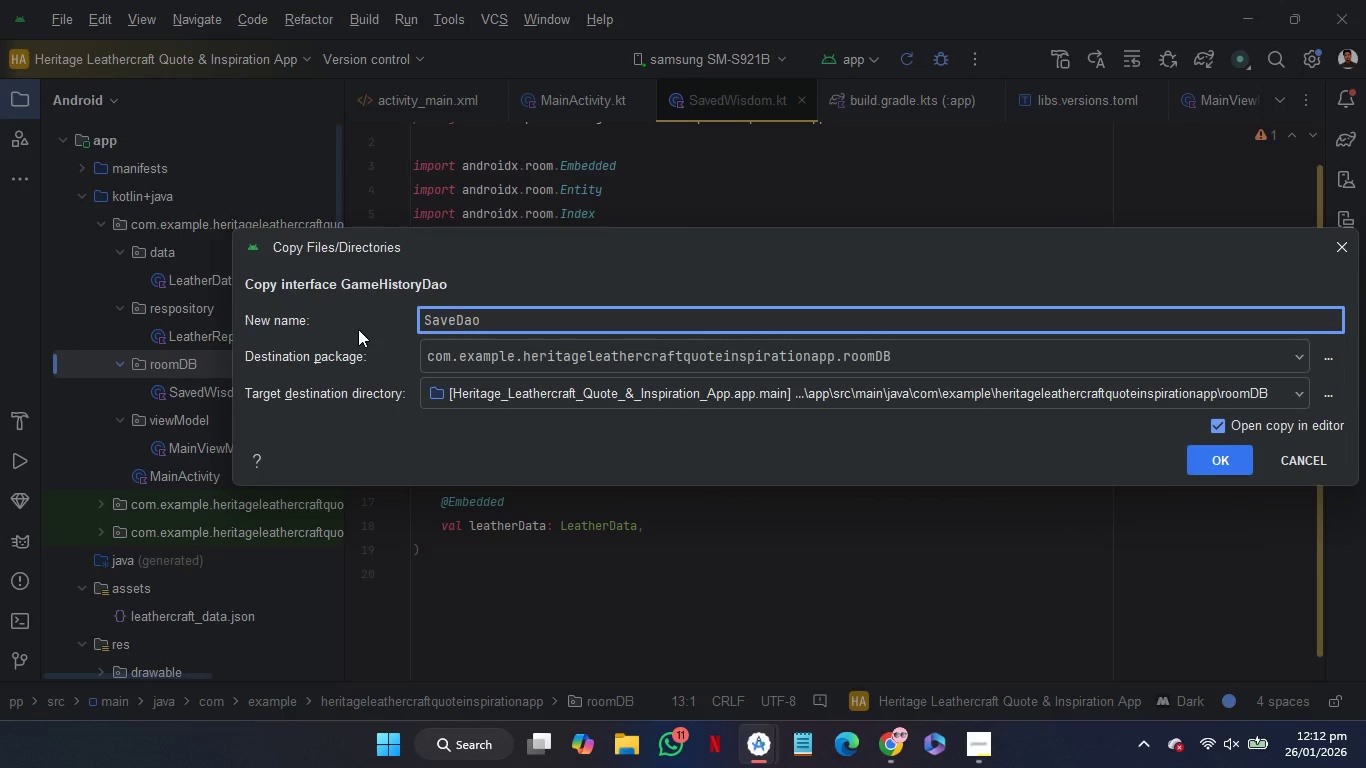 
wait(5.05)
 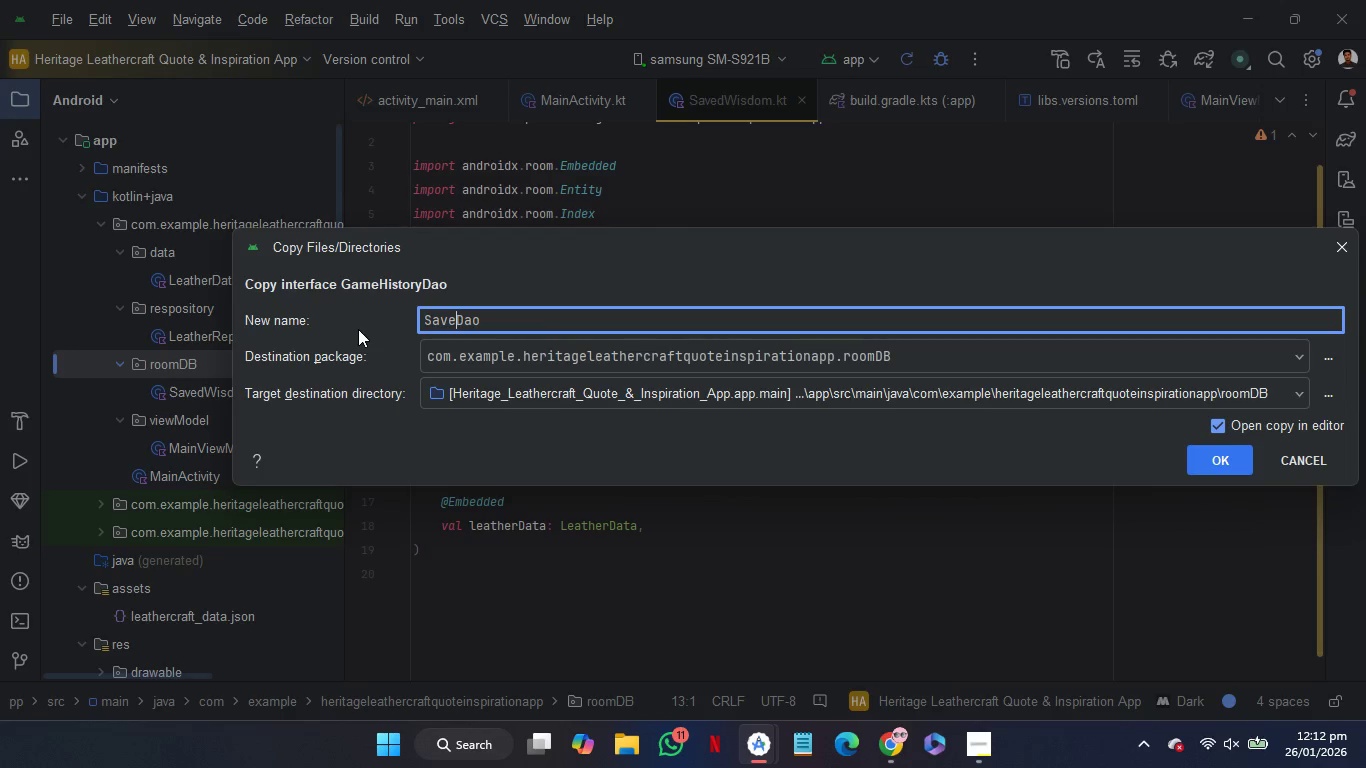 
type(dWisdom)
 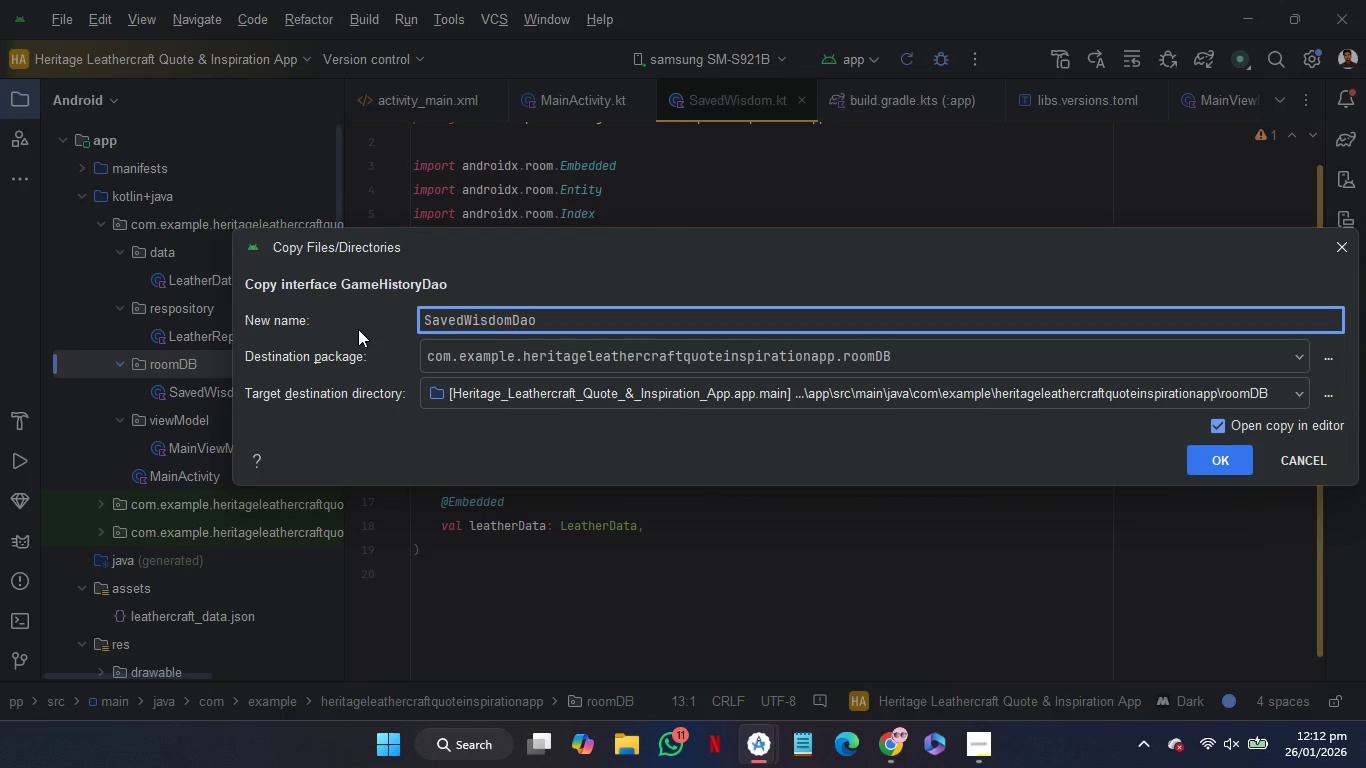 
left_click([1197, 472])
 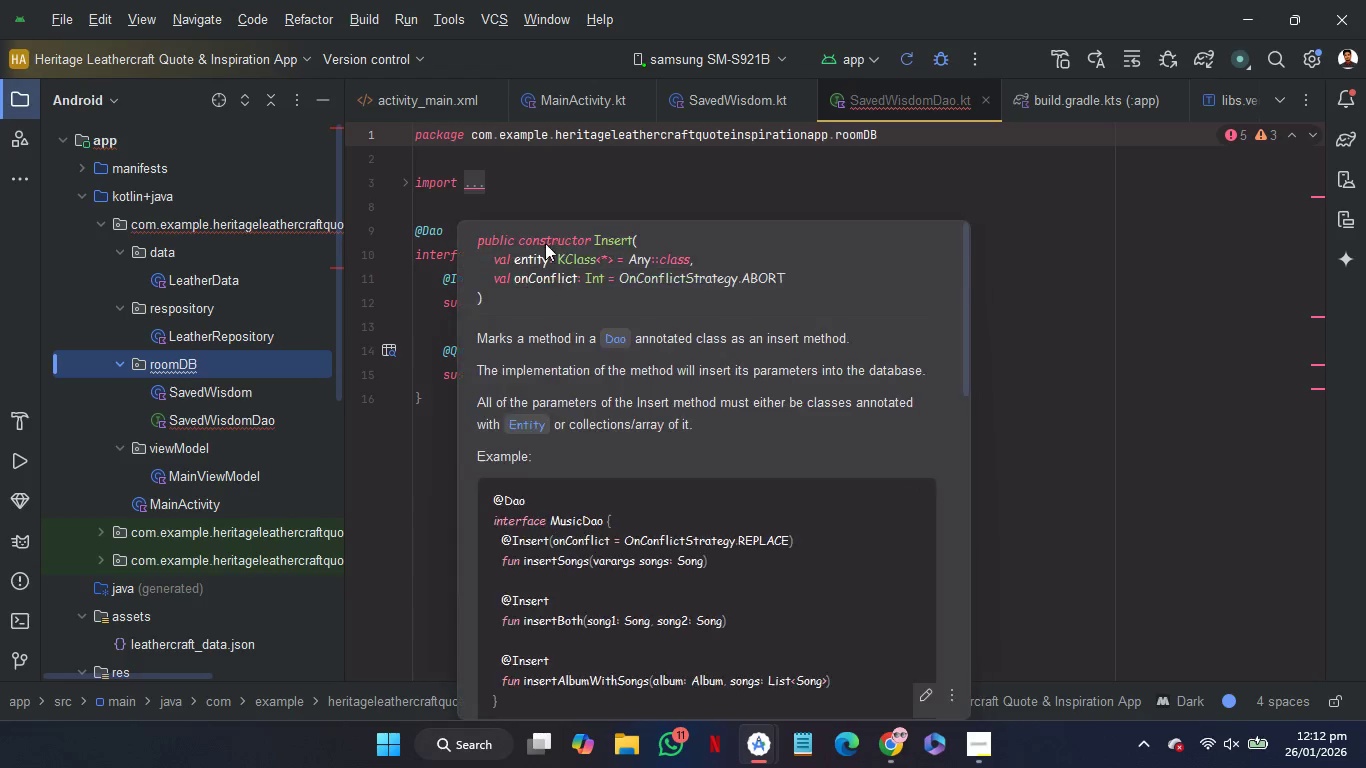 
wait(5.22)
 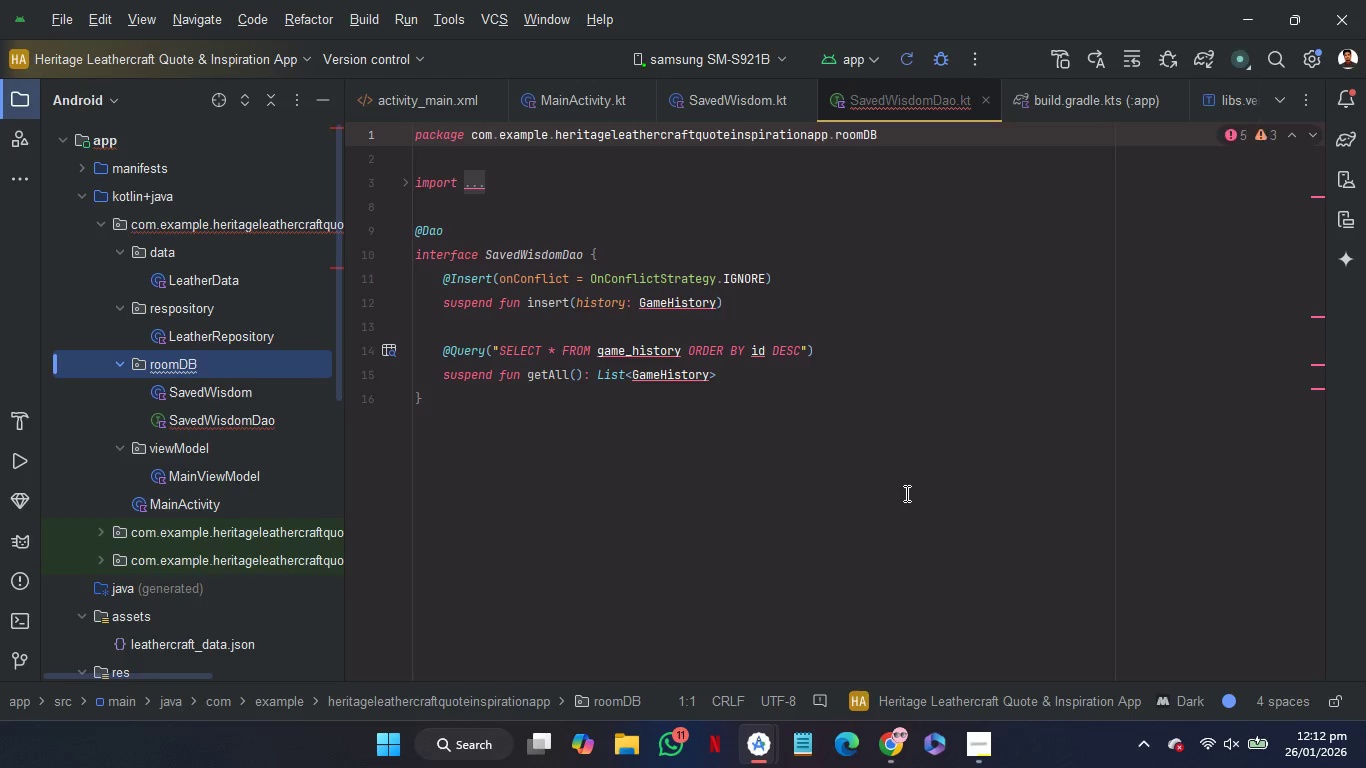 
left_click([407, 178])
 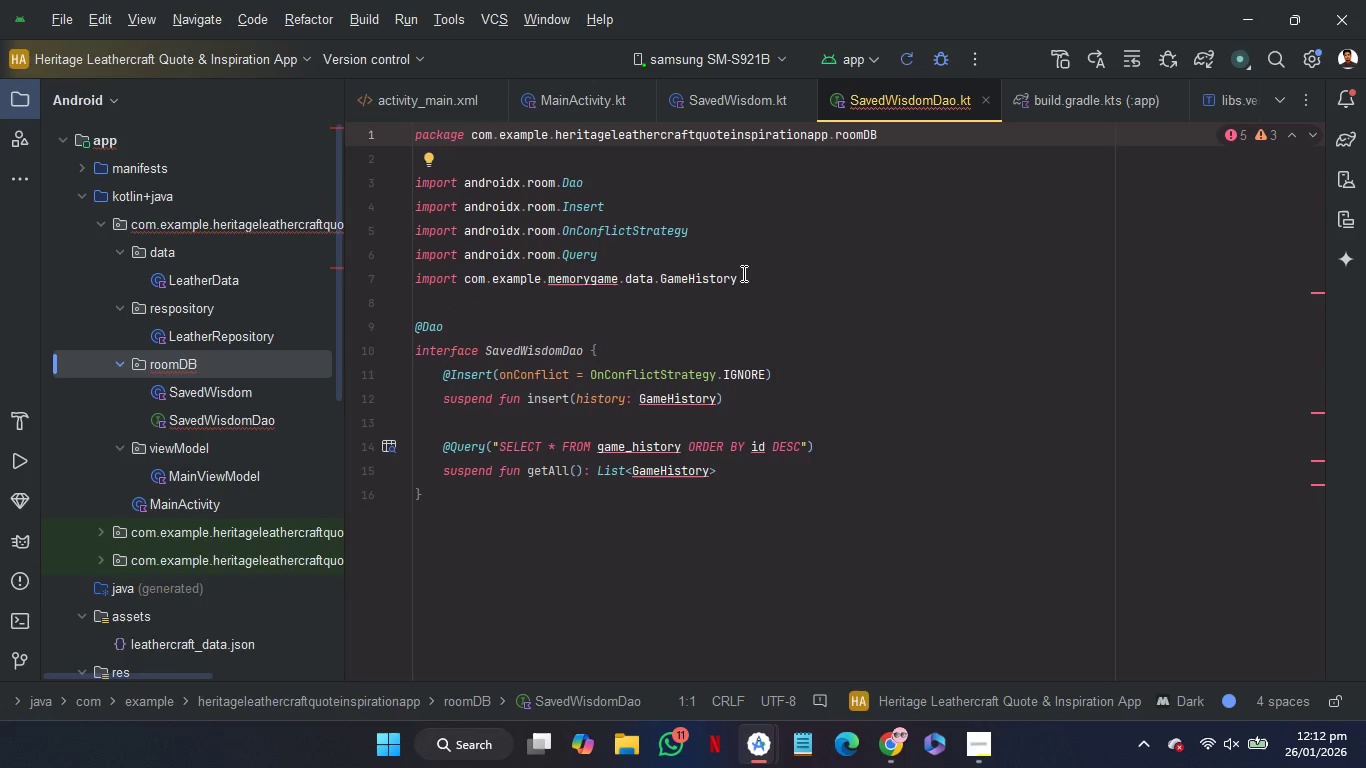 
left_click_drag(start_coordinate=[744, 274], to_coordinate=[744, 262])
 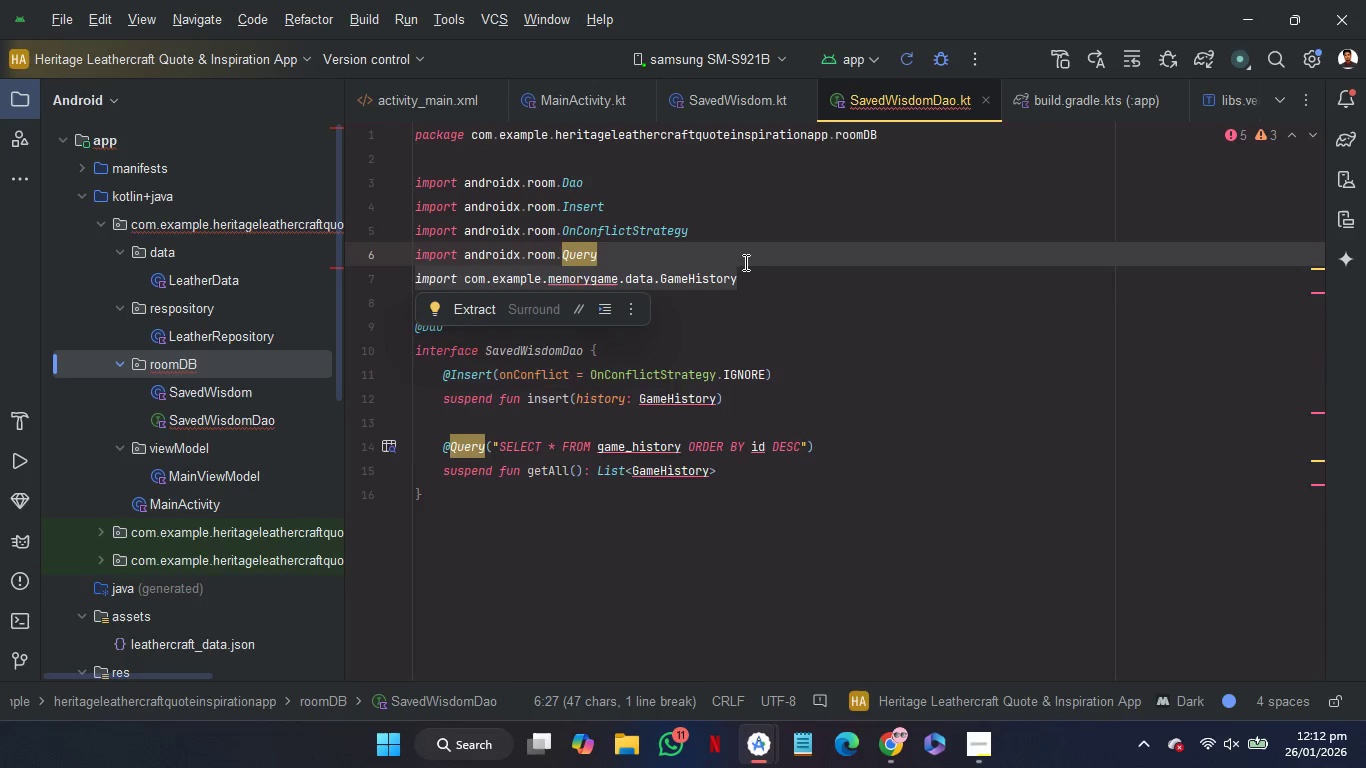 
key(Backspace)
 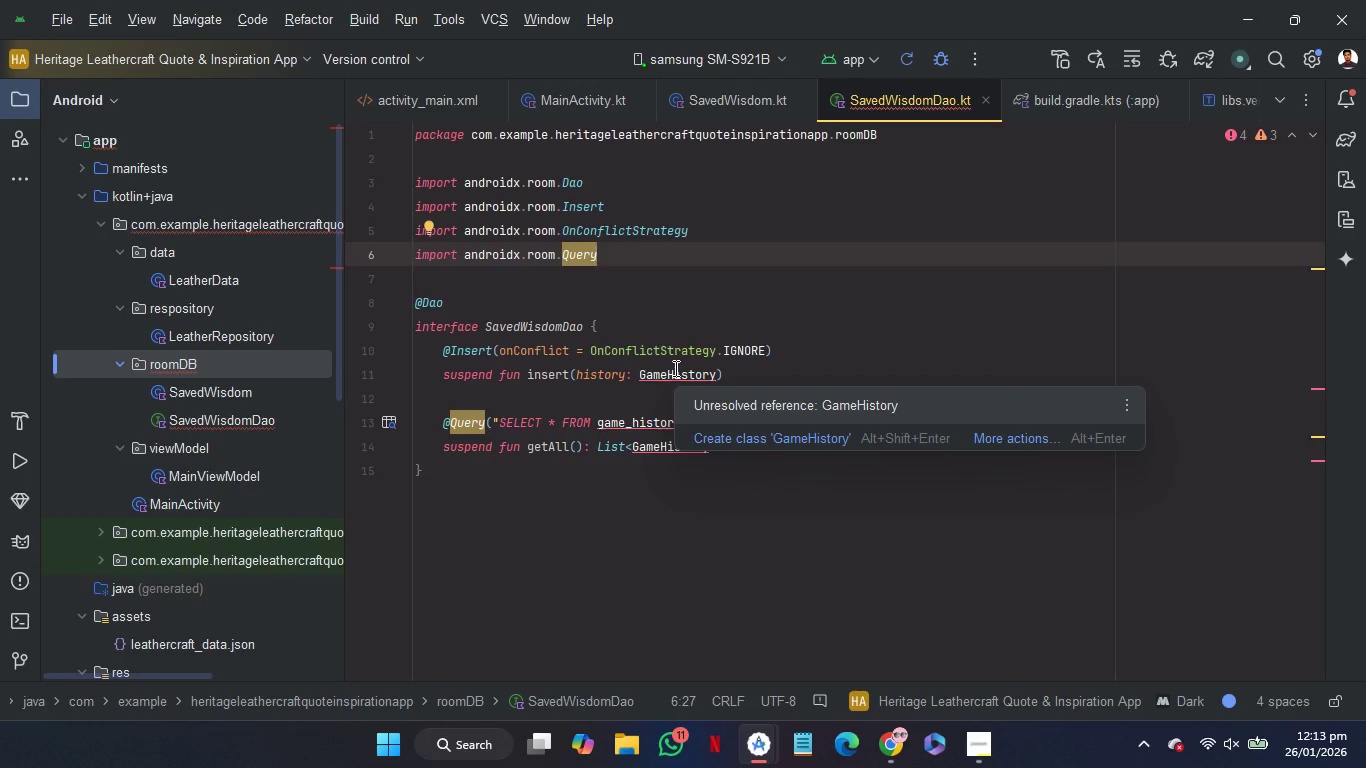 
wait(5.03)
 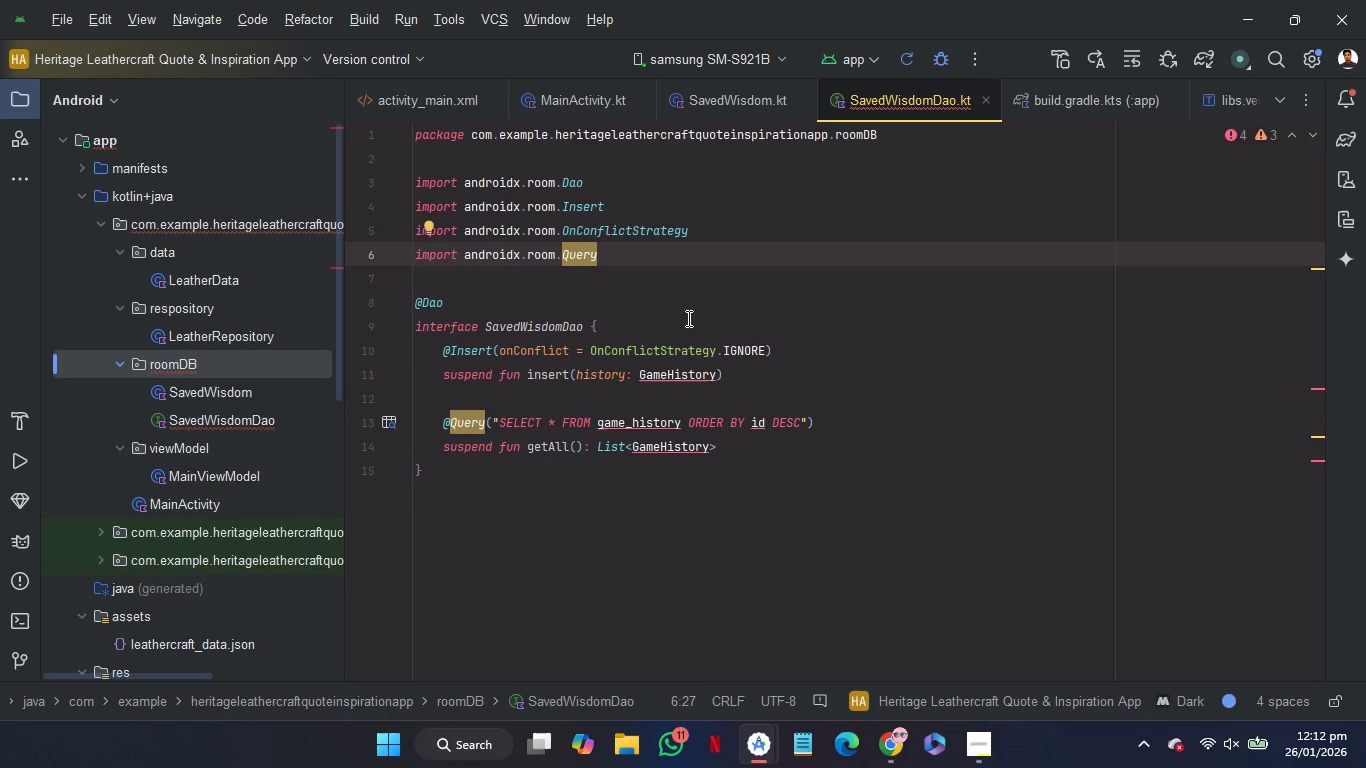 
double_click([675, 370])
 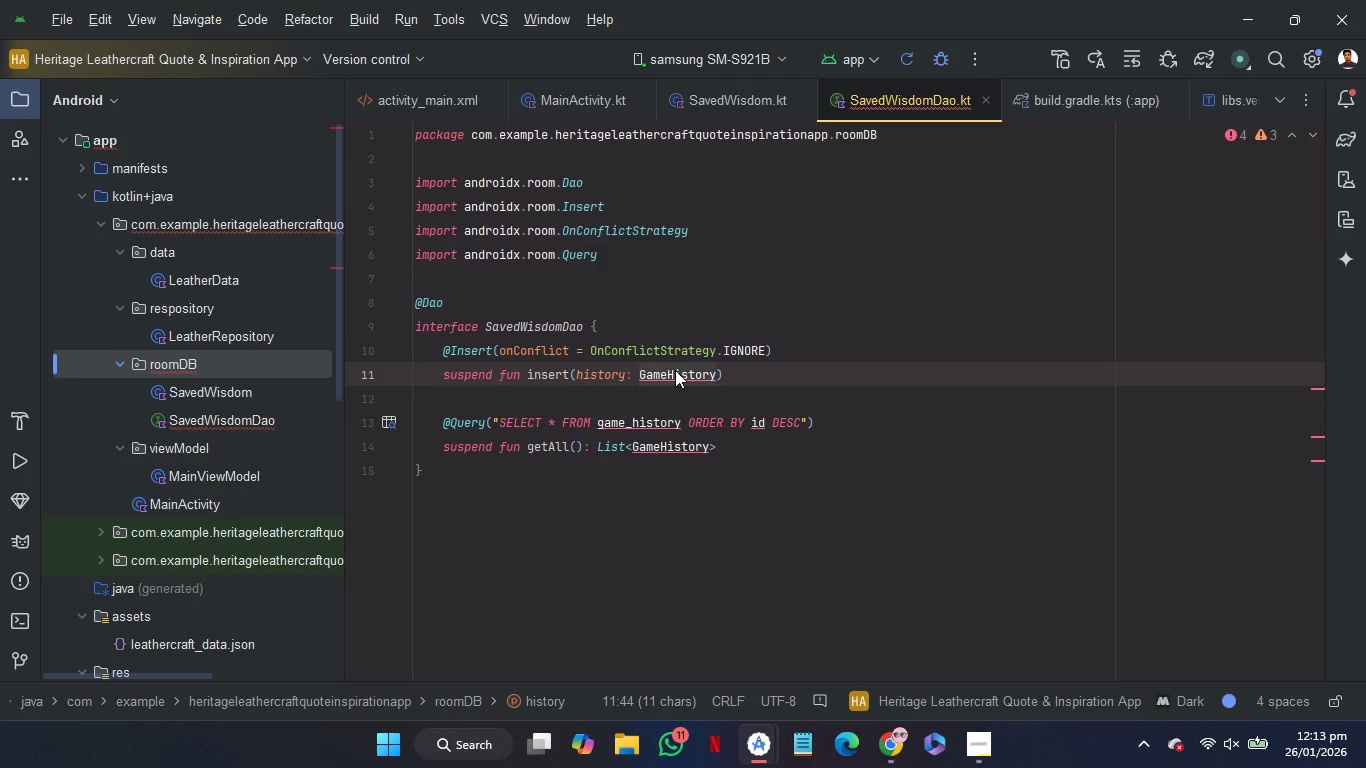 
wait(8.09)
 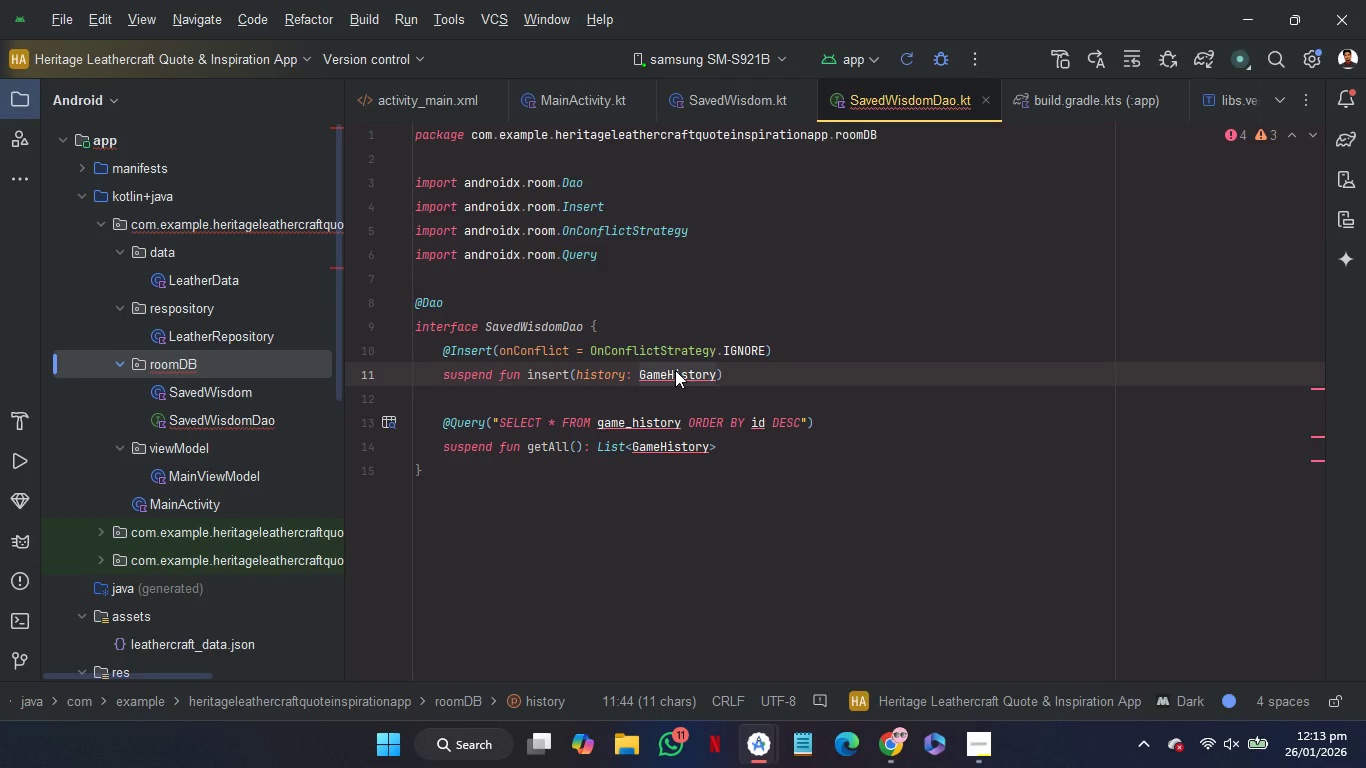 
type(sa)
key(Backspace)
key(Backspace)
type(Sa)
 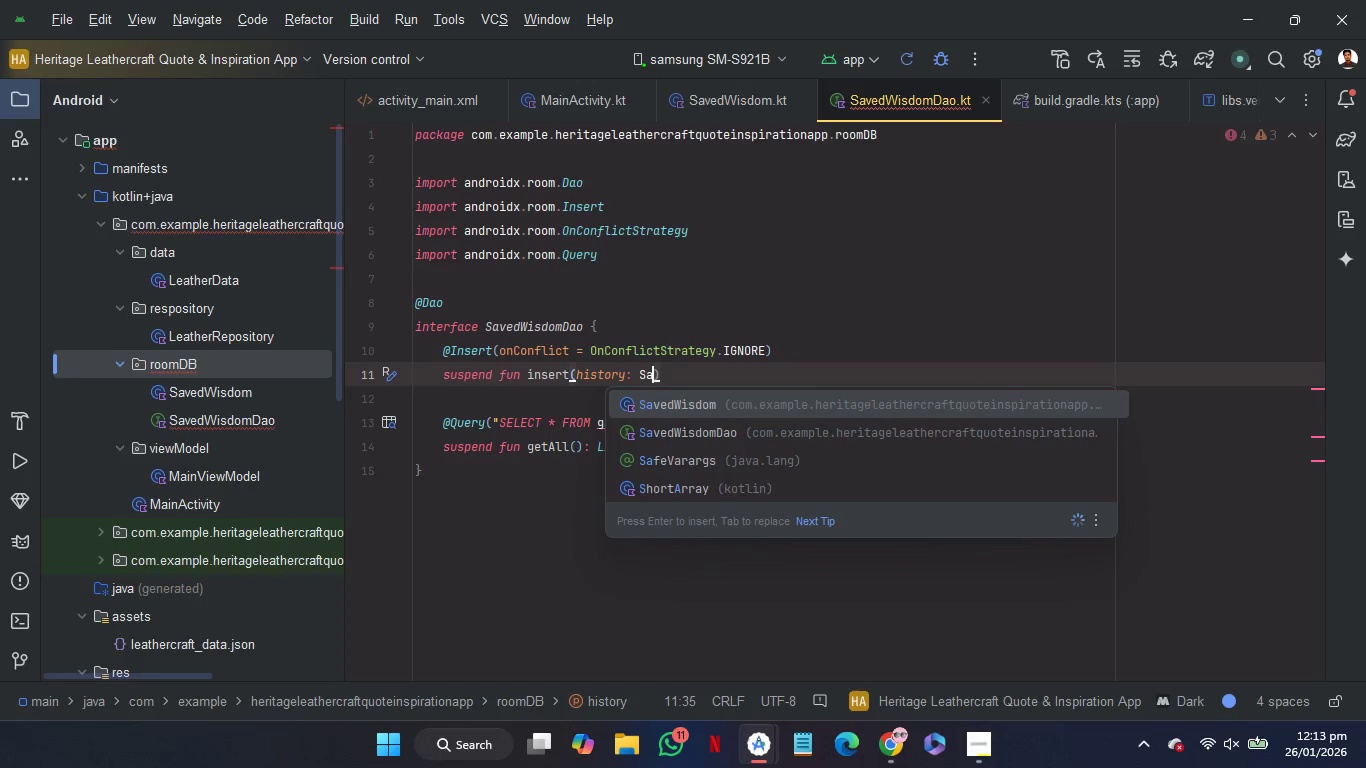 
key(Enter)
 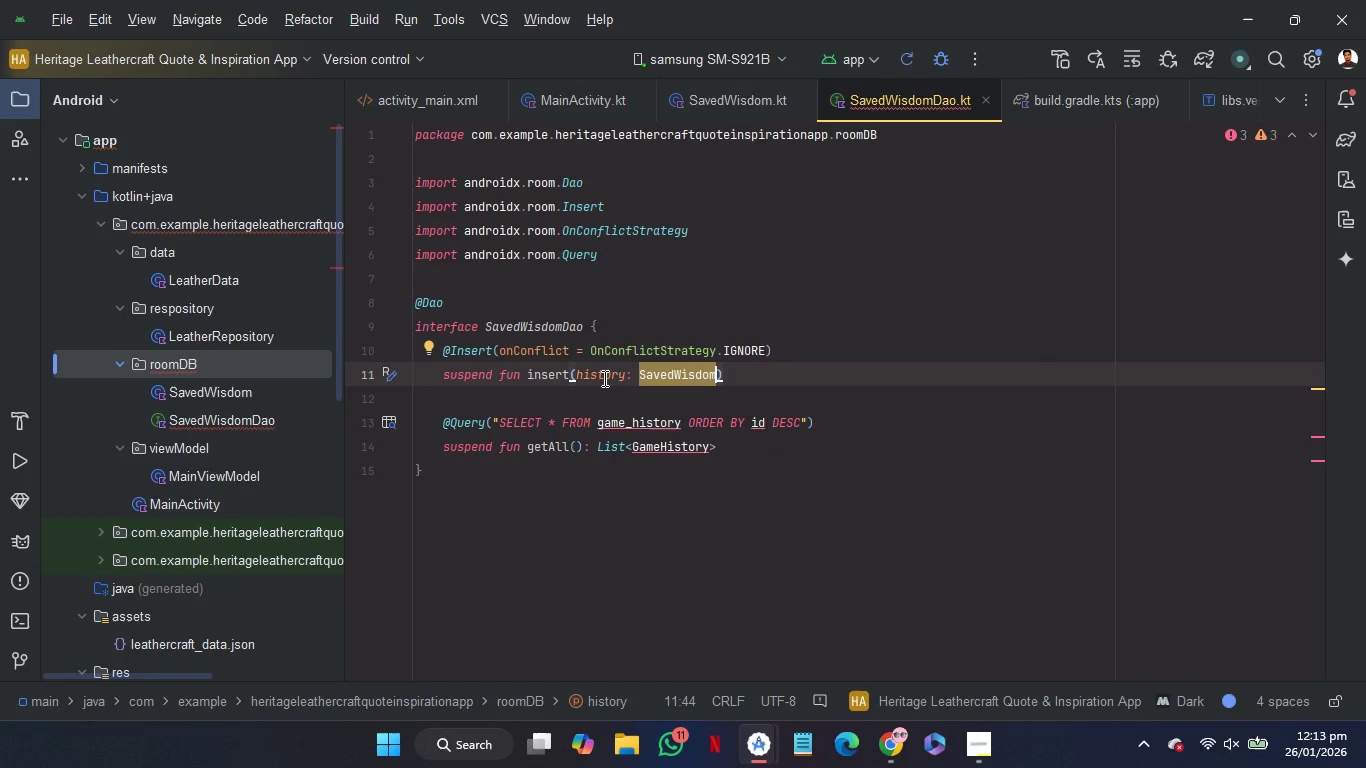 
double_click([602, 377])
 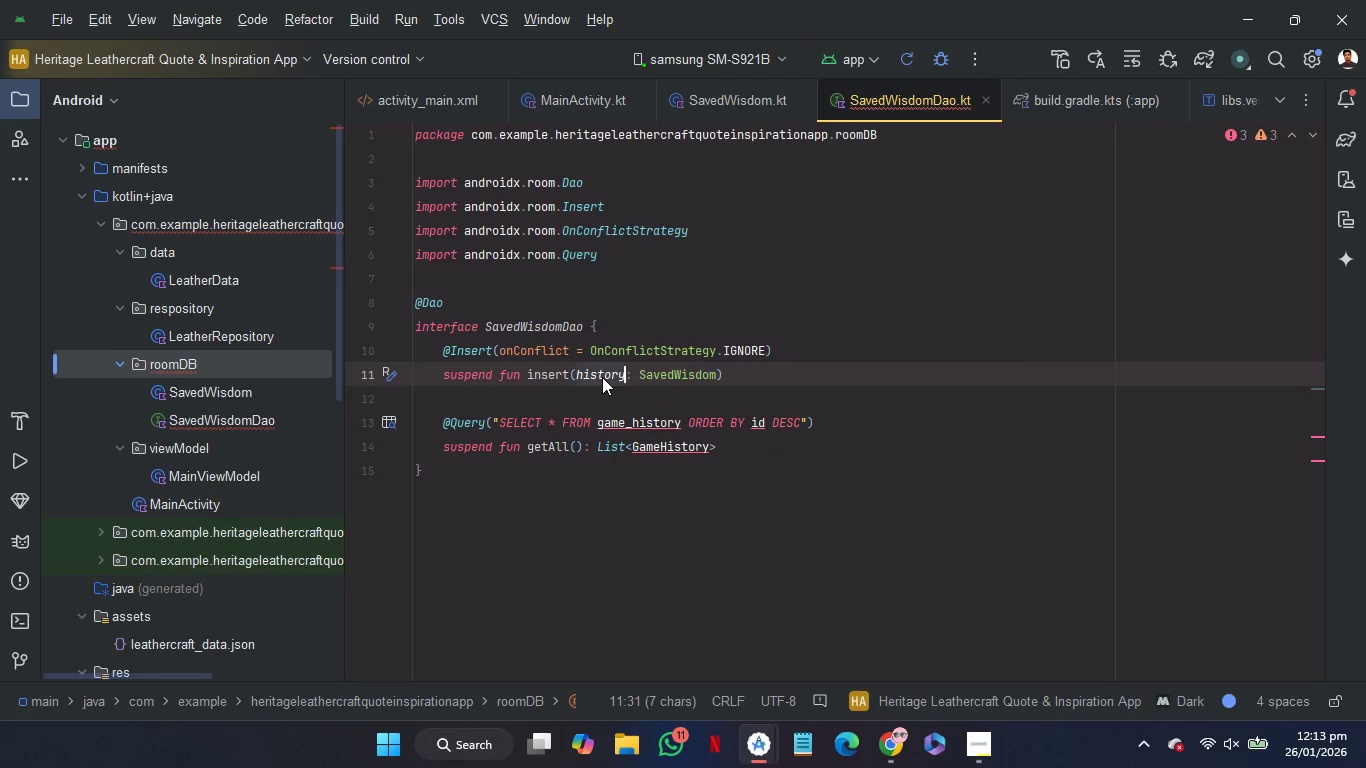 
type(s)
key(Backspace)
key(Backspace)
type((item)
 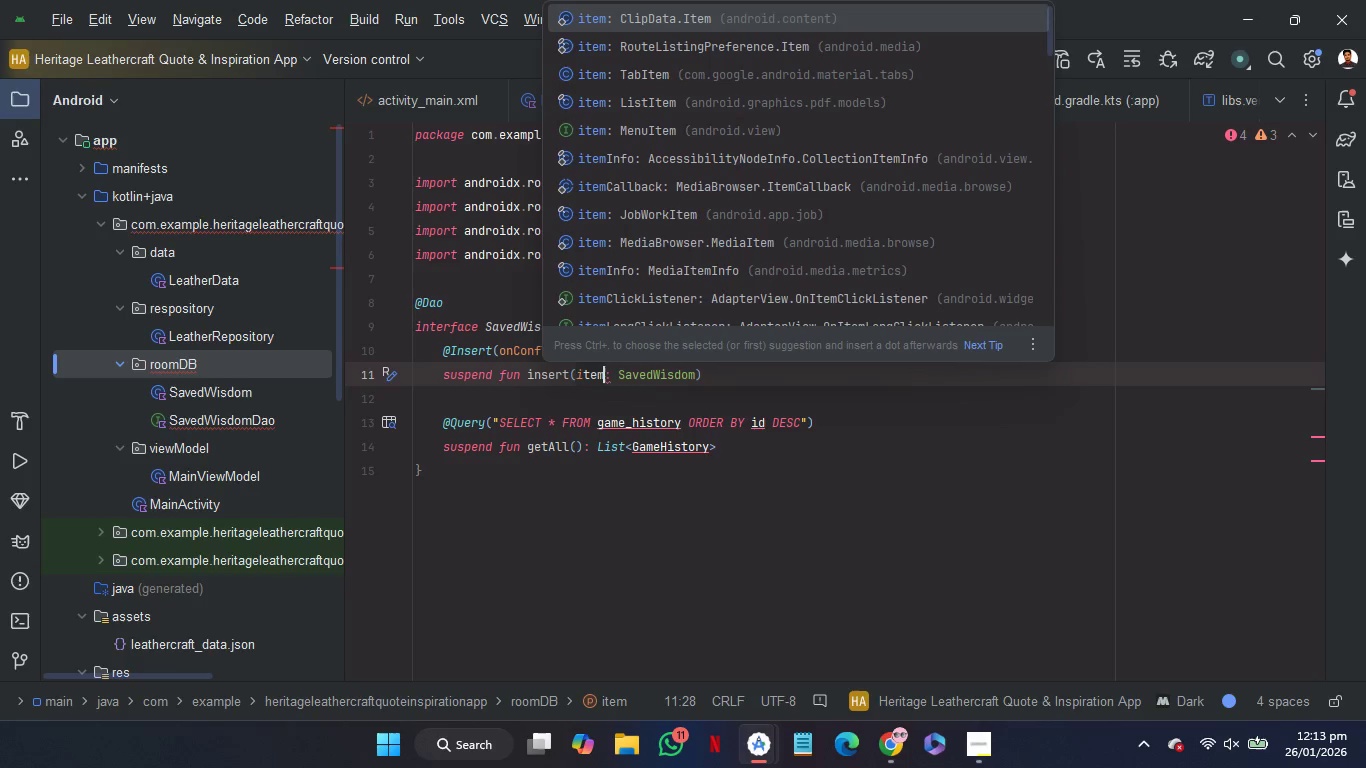 
left_click([751, 442])
 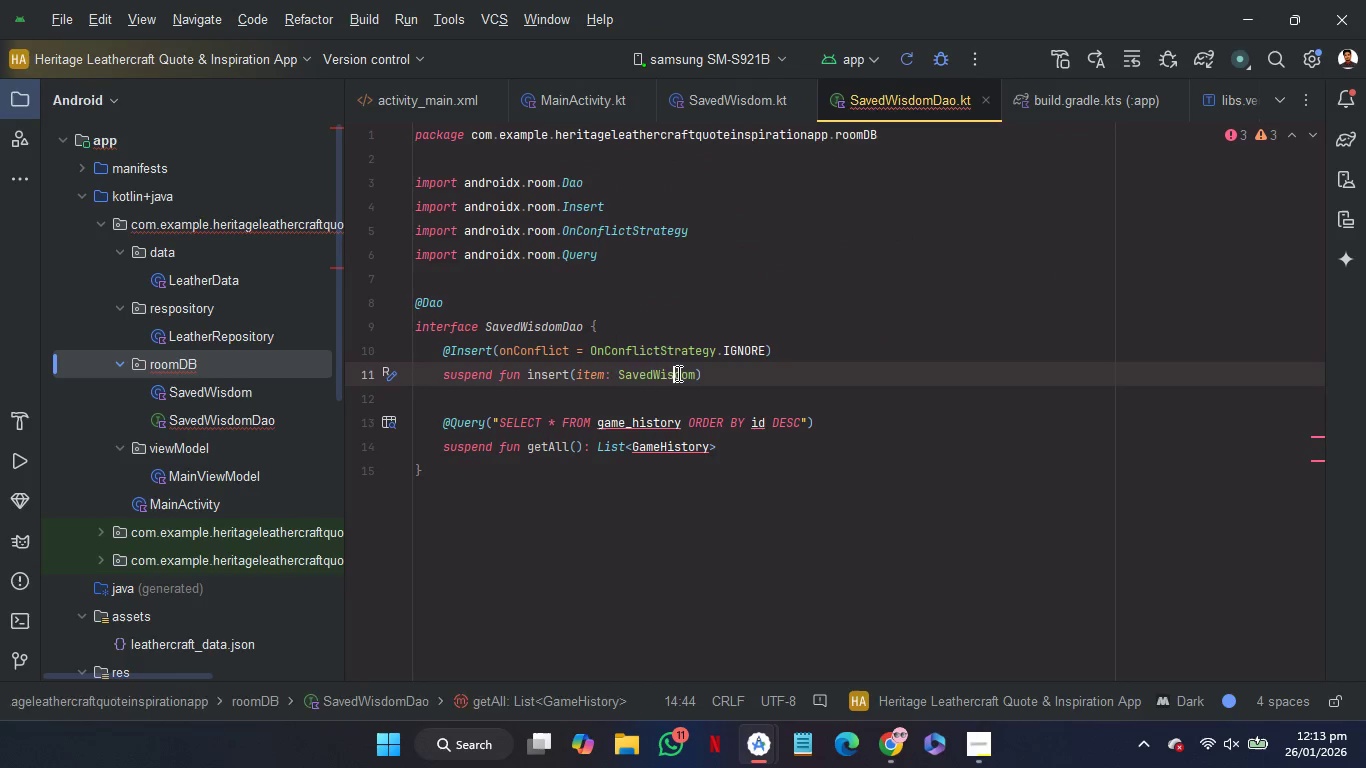 
double_click([677, 373])
 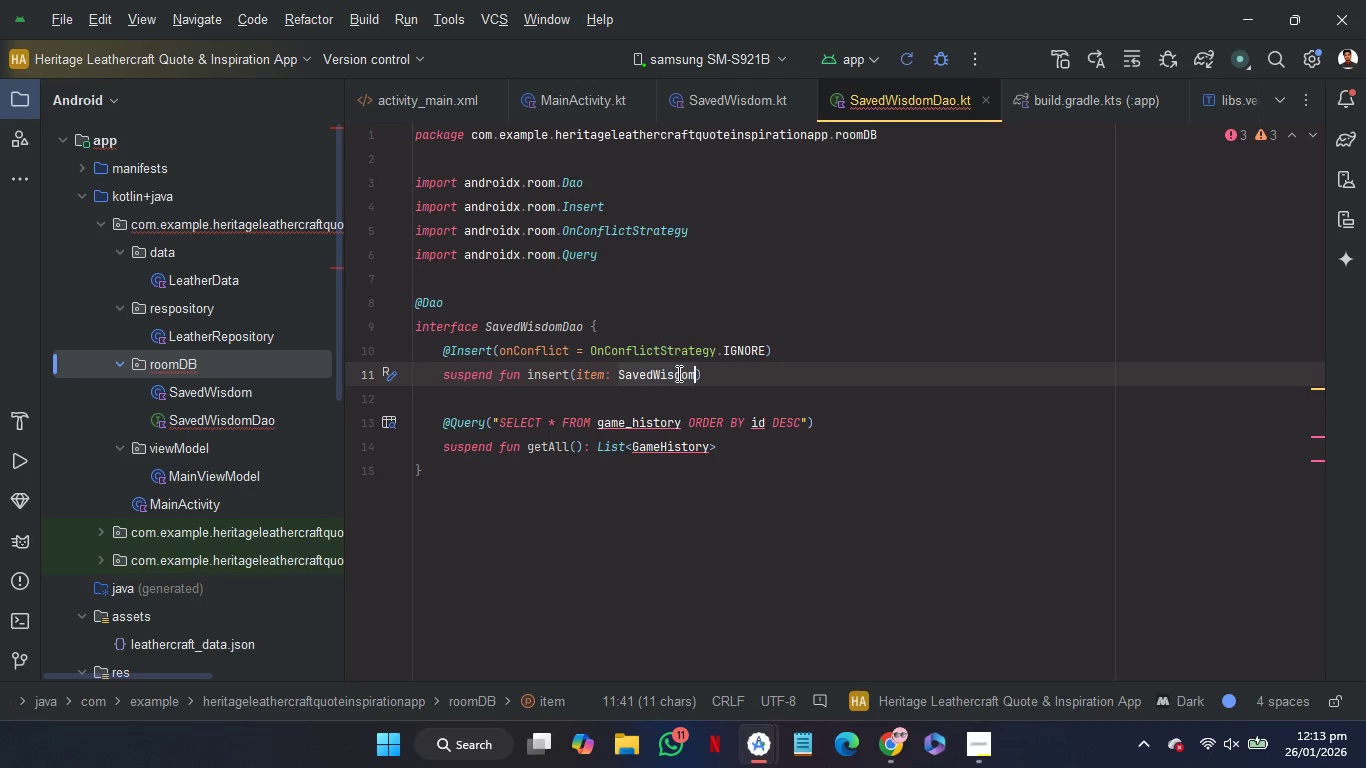 
key(Control+C)
 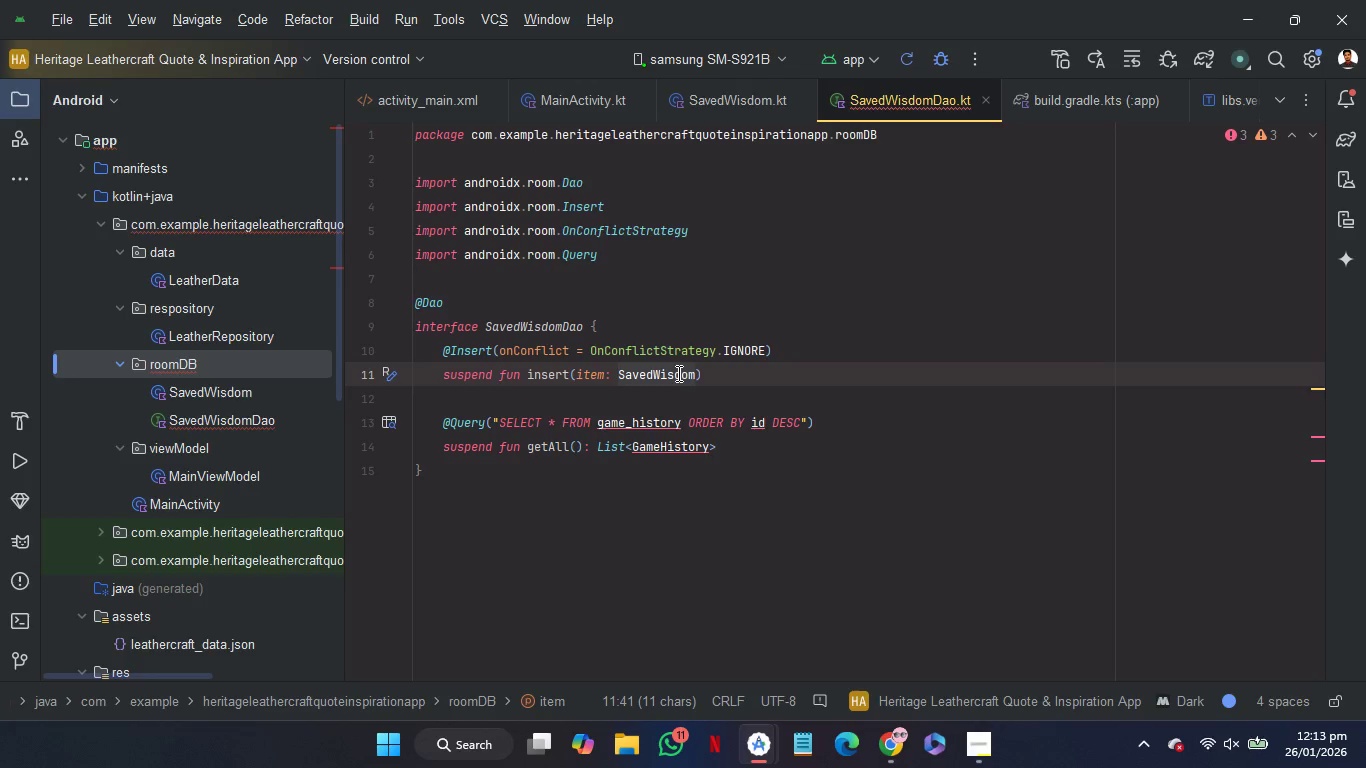 
key(Control+C)
 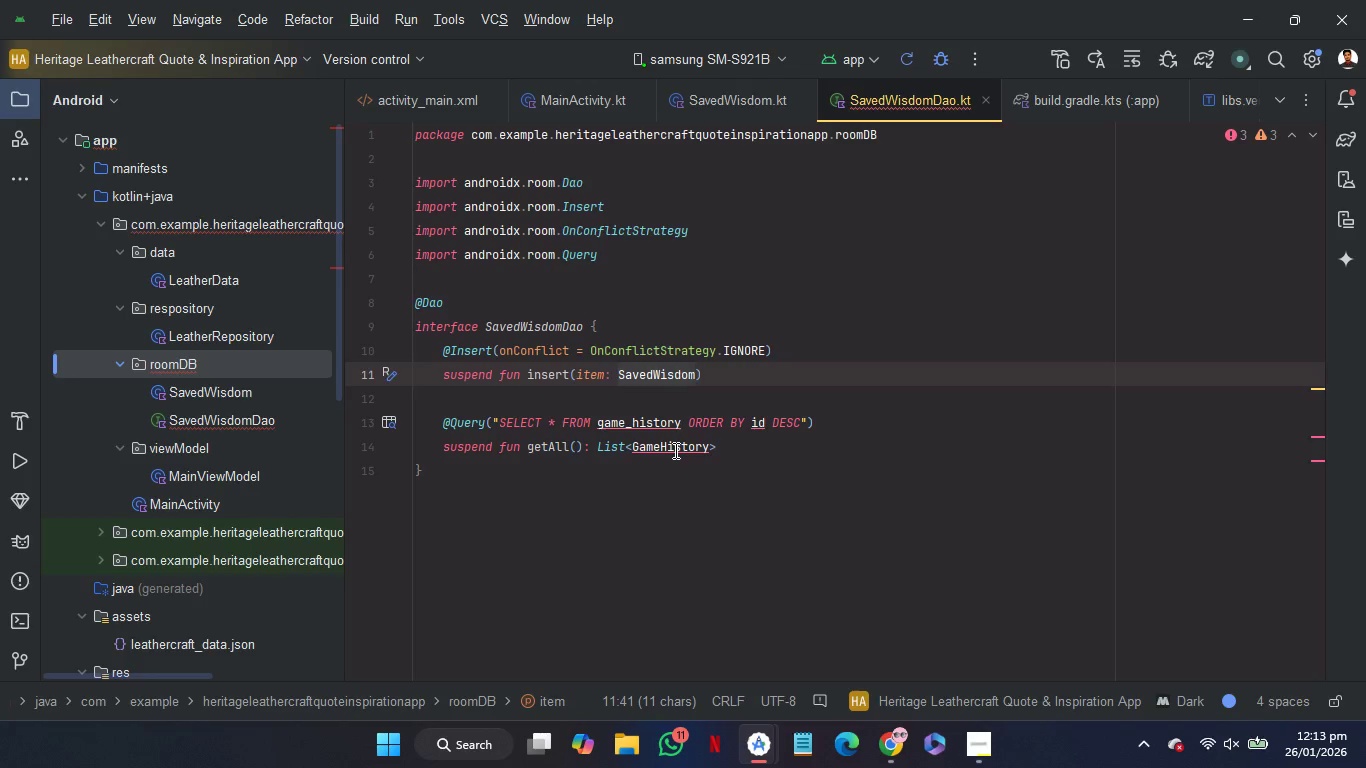 
double_click([674, 450])
 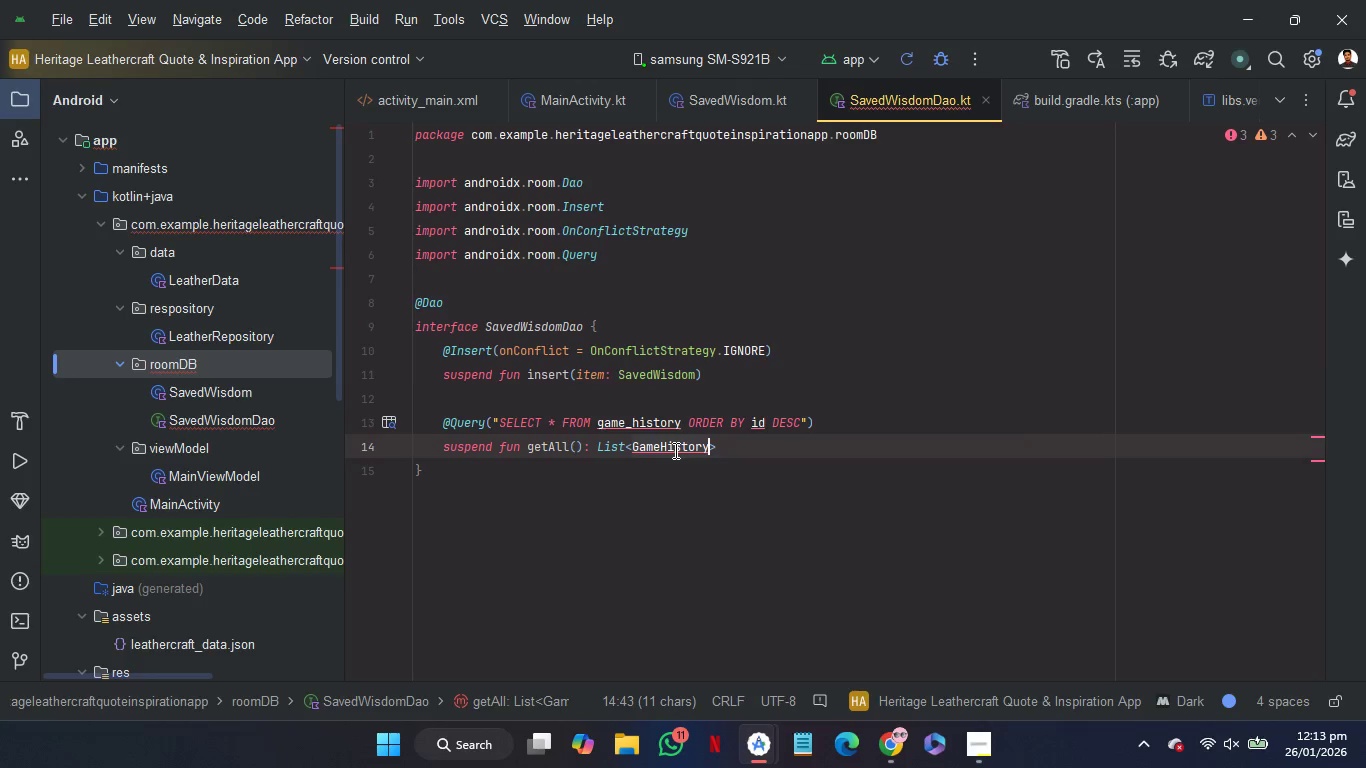 
key(Control+V)
 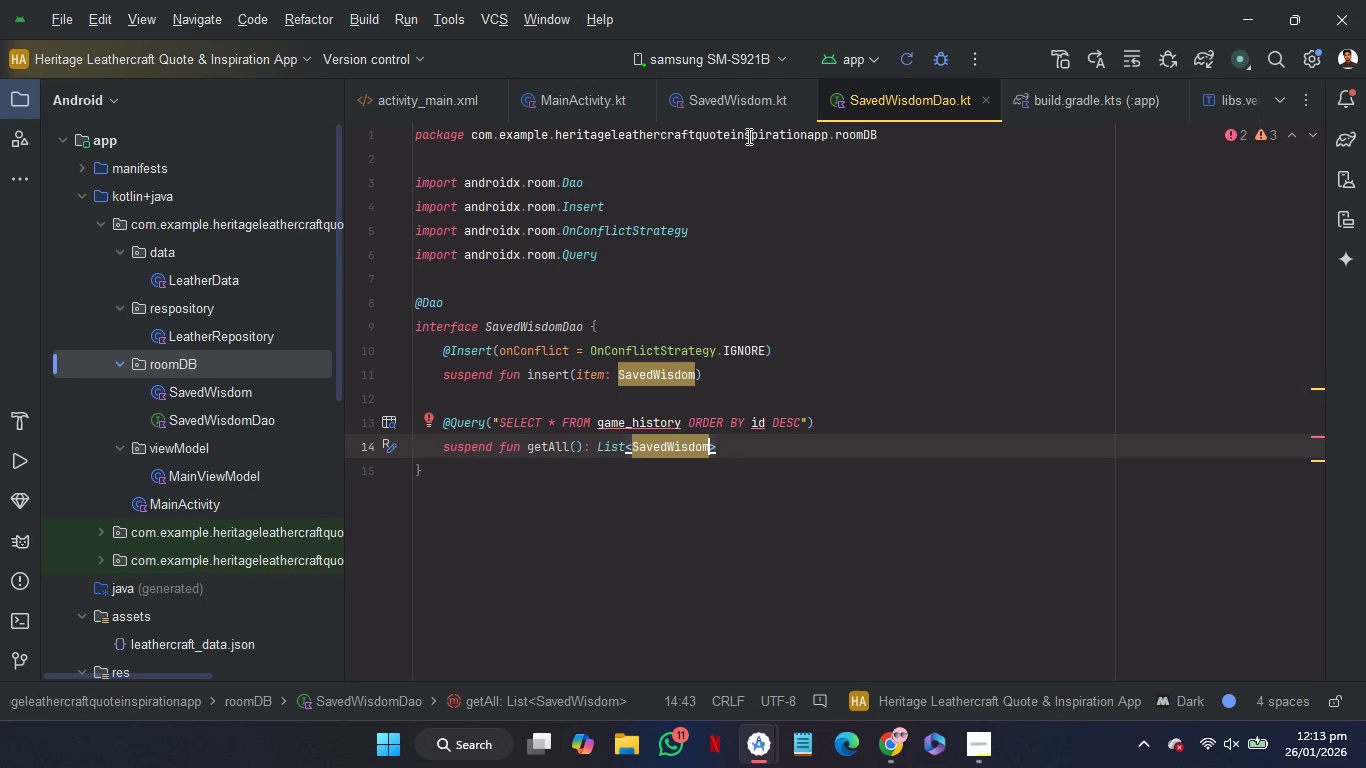 
left_click([728, 110])
 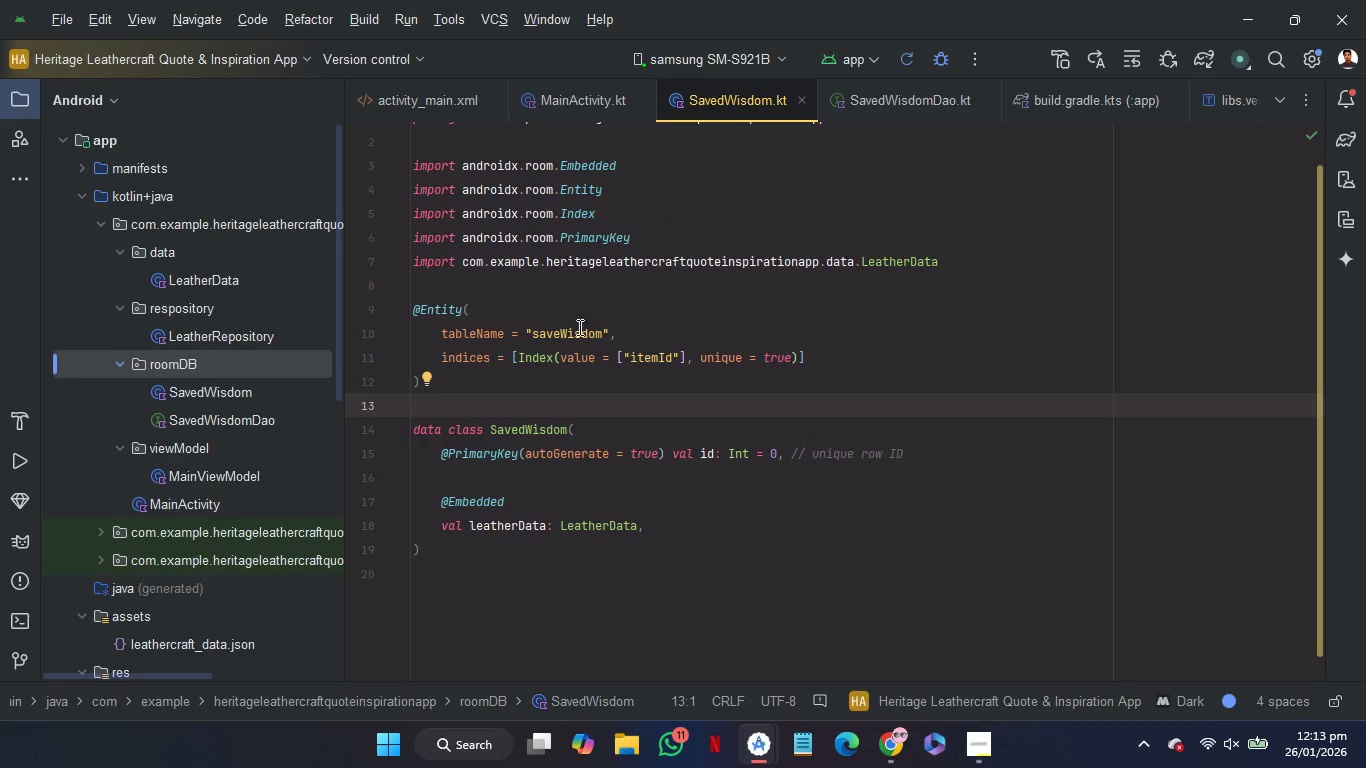 
left_click([573, 337])
 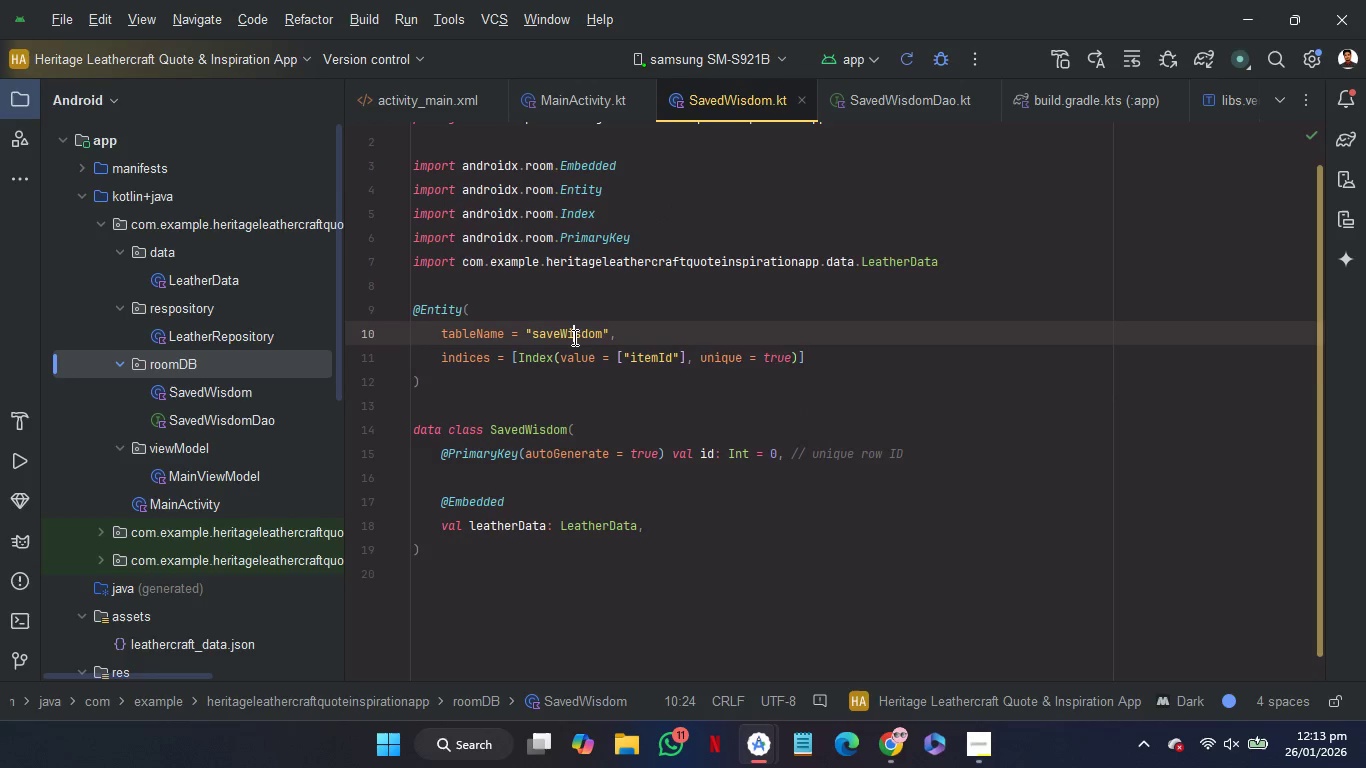 
left_click([573, 337])
 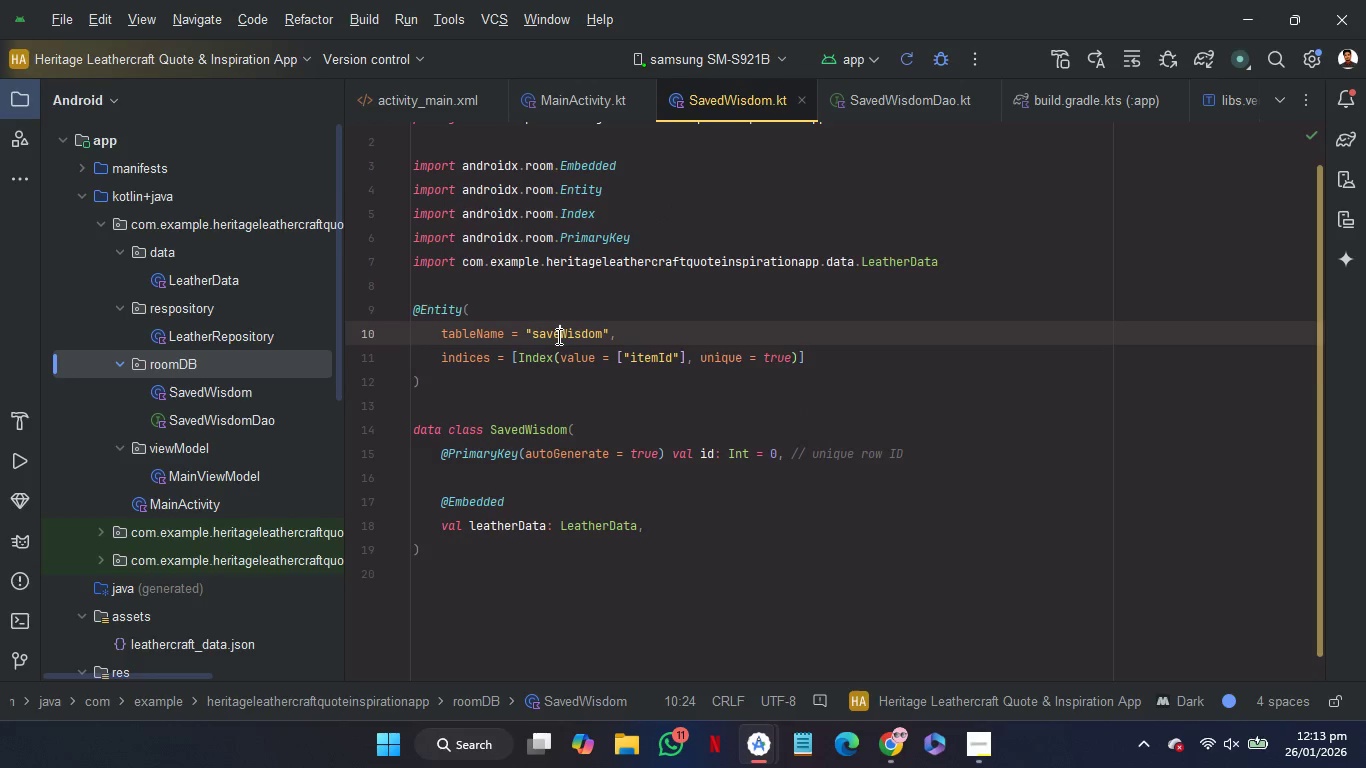 
double_click([557, 336])
 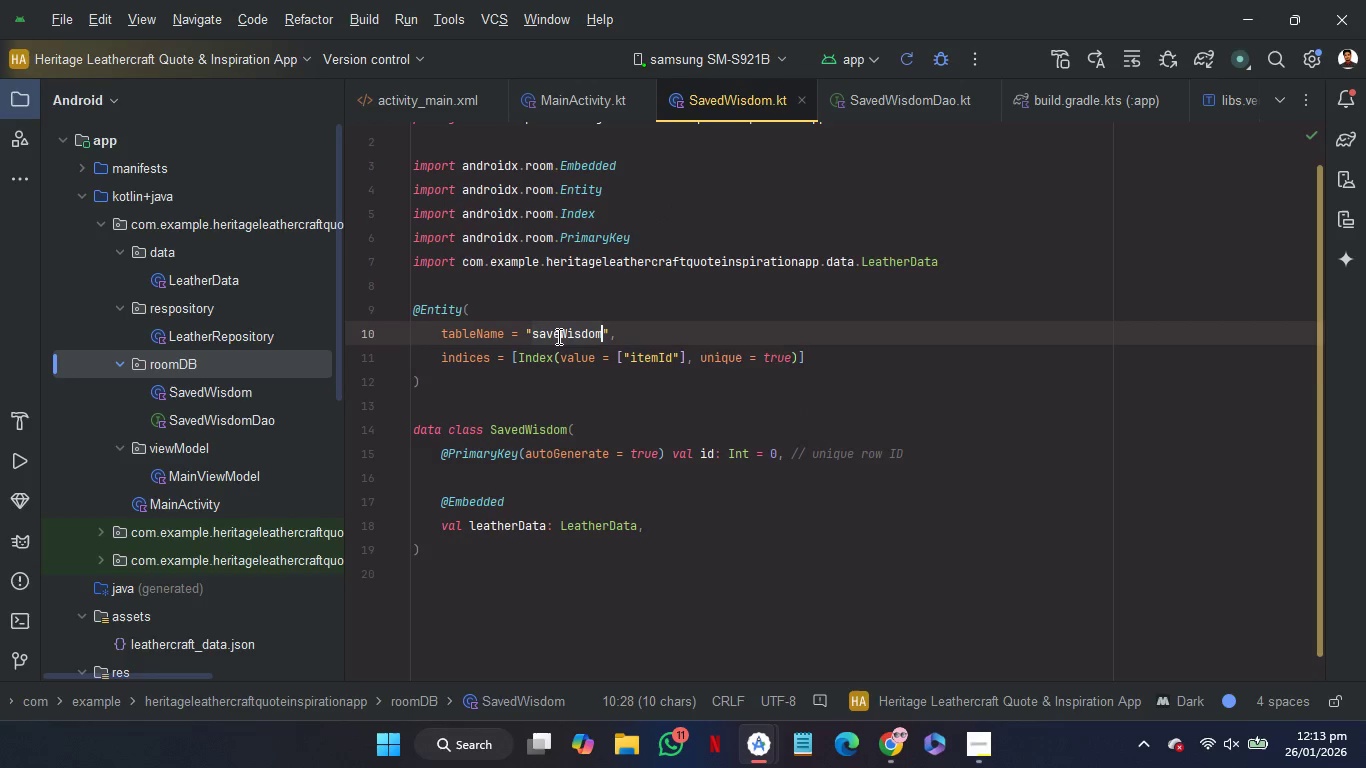 
key(Control+C)
 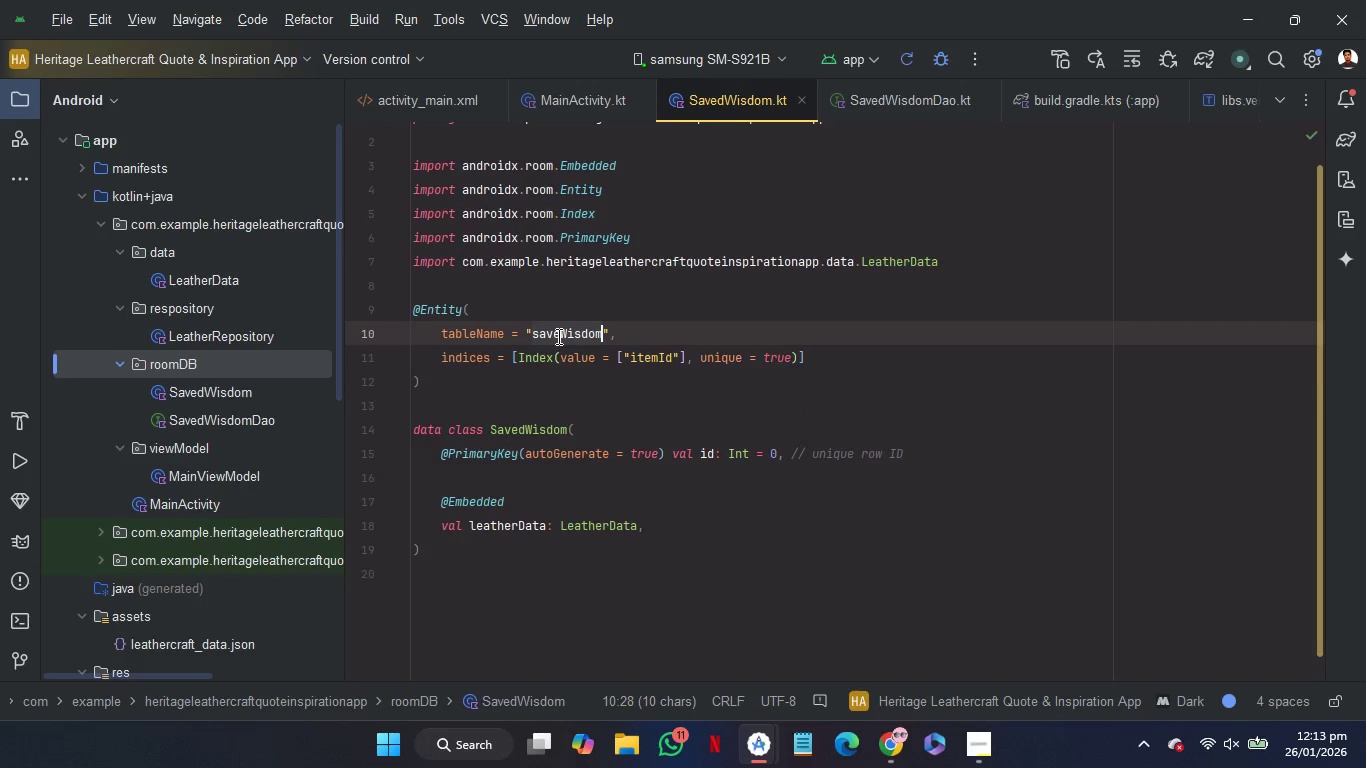 
key(Control+C)
 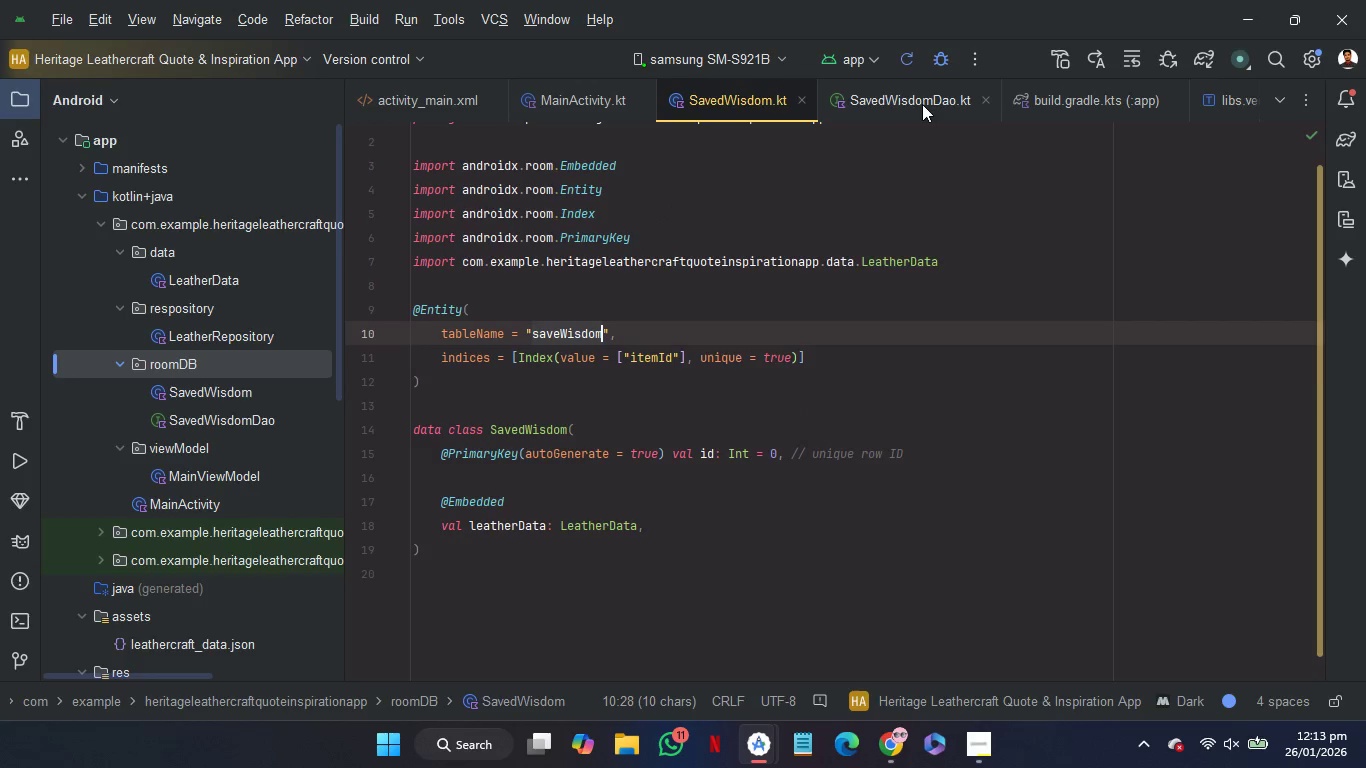 
left_click([922, 104])
 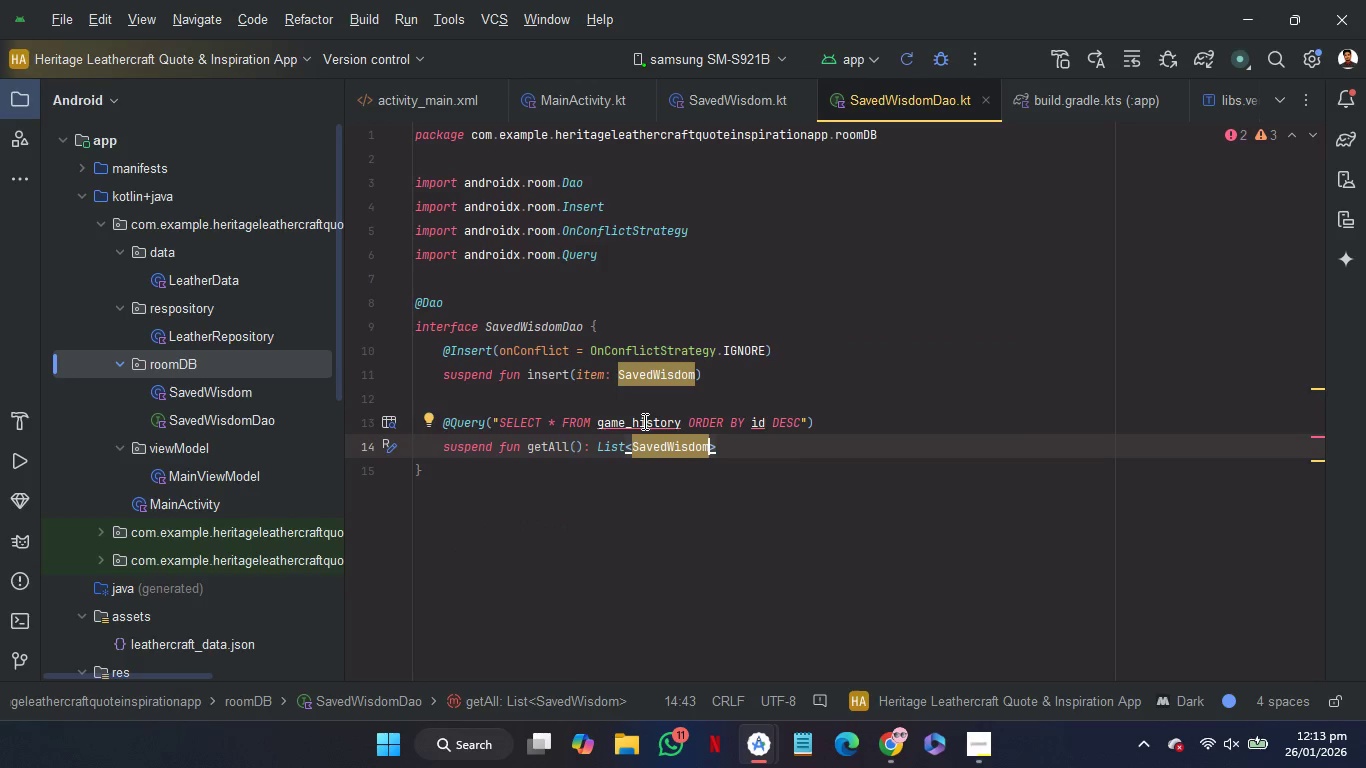 
double_click([643, 421])
 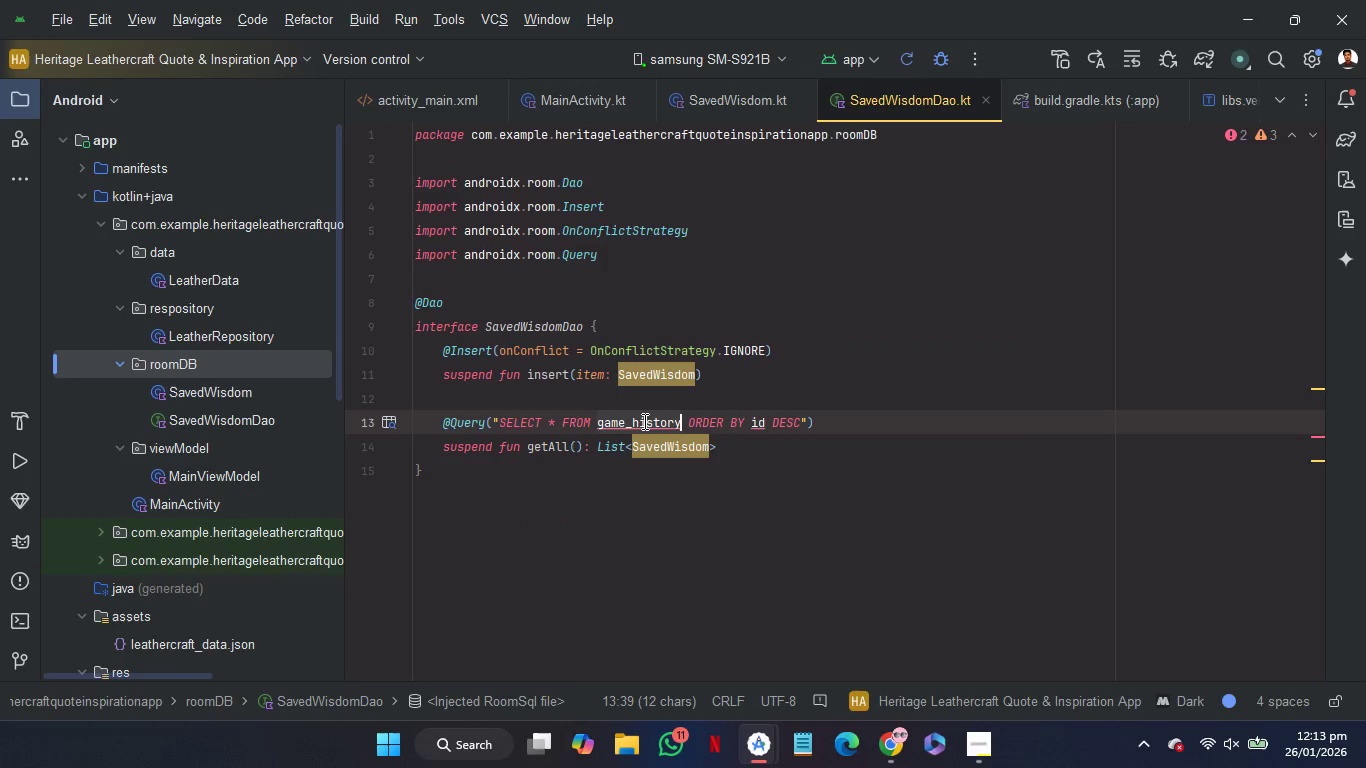 
key(Control+V)
 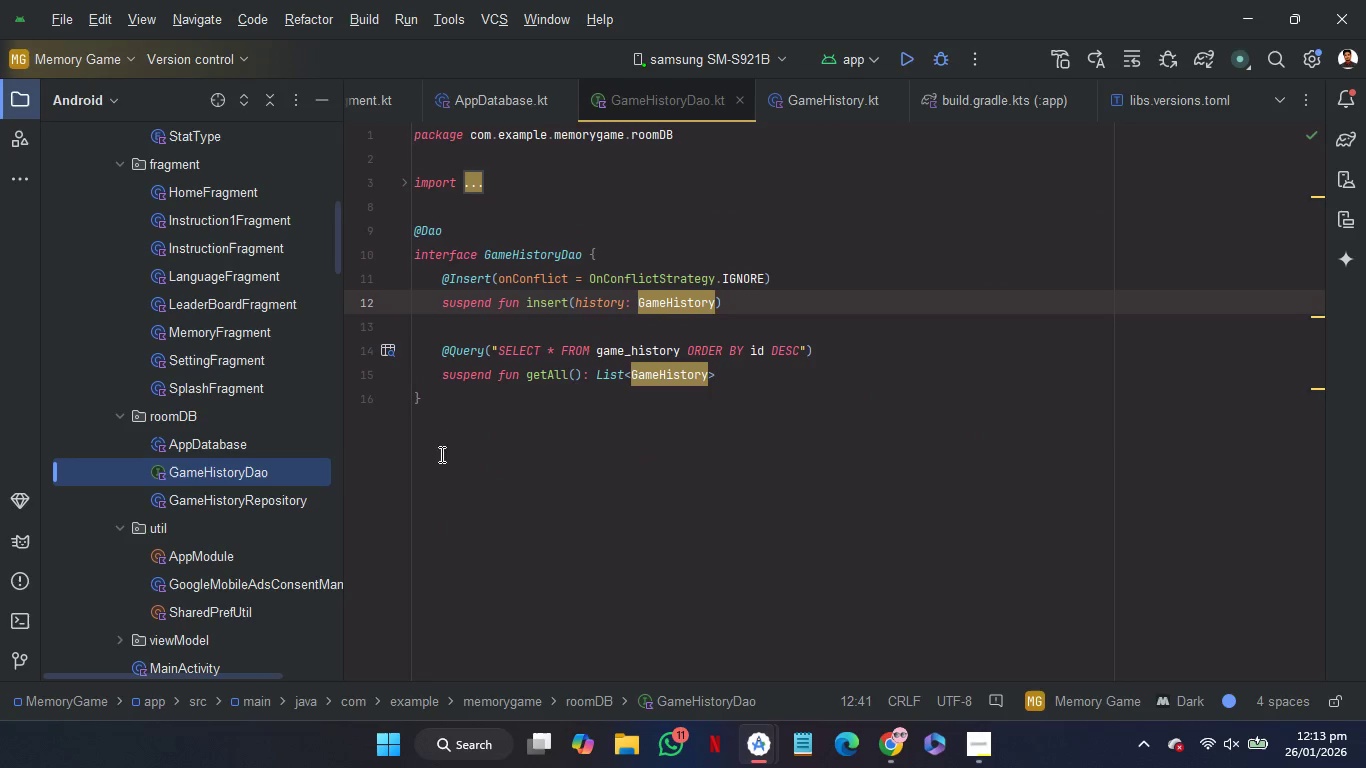 
wait(5.58)
 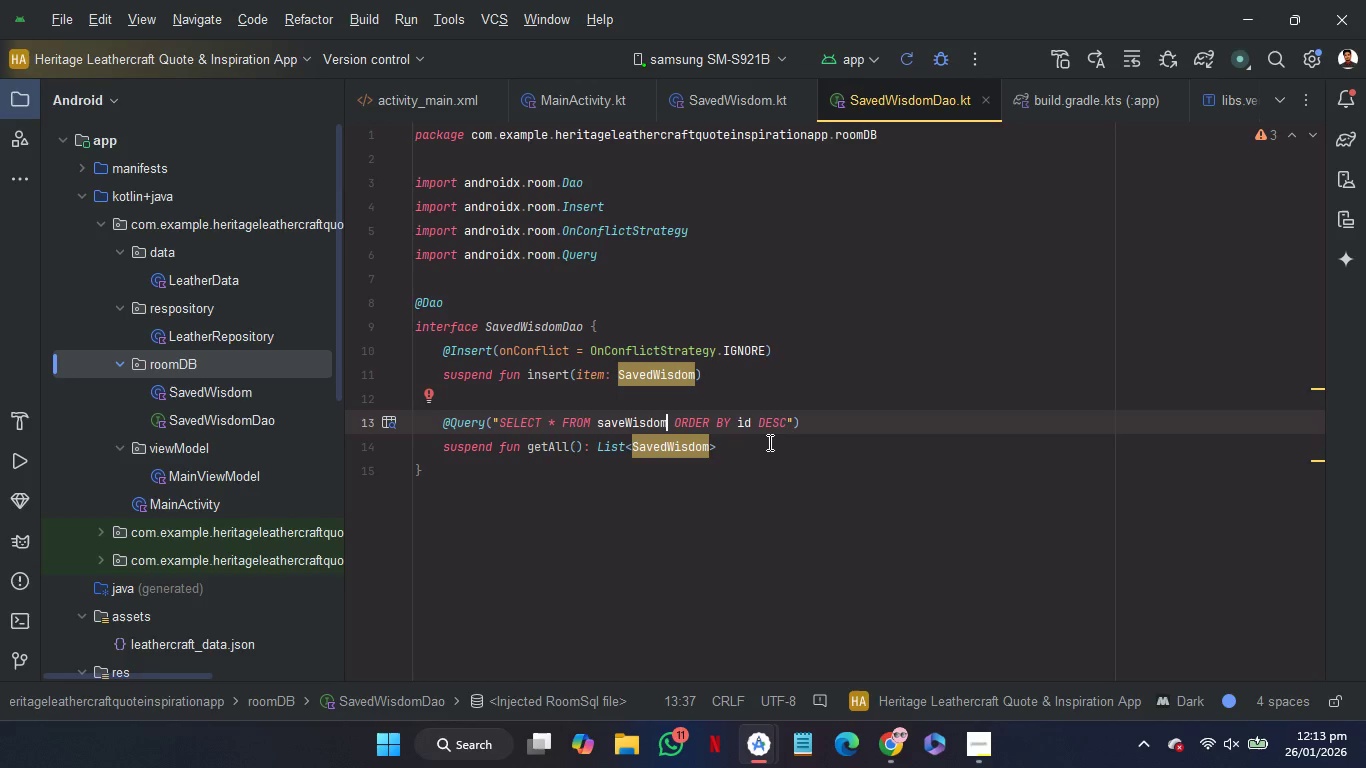 
left_click([822, 109])
 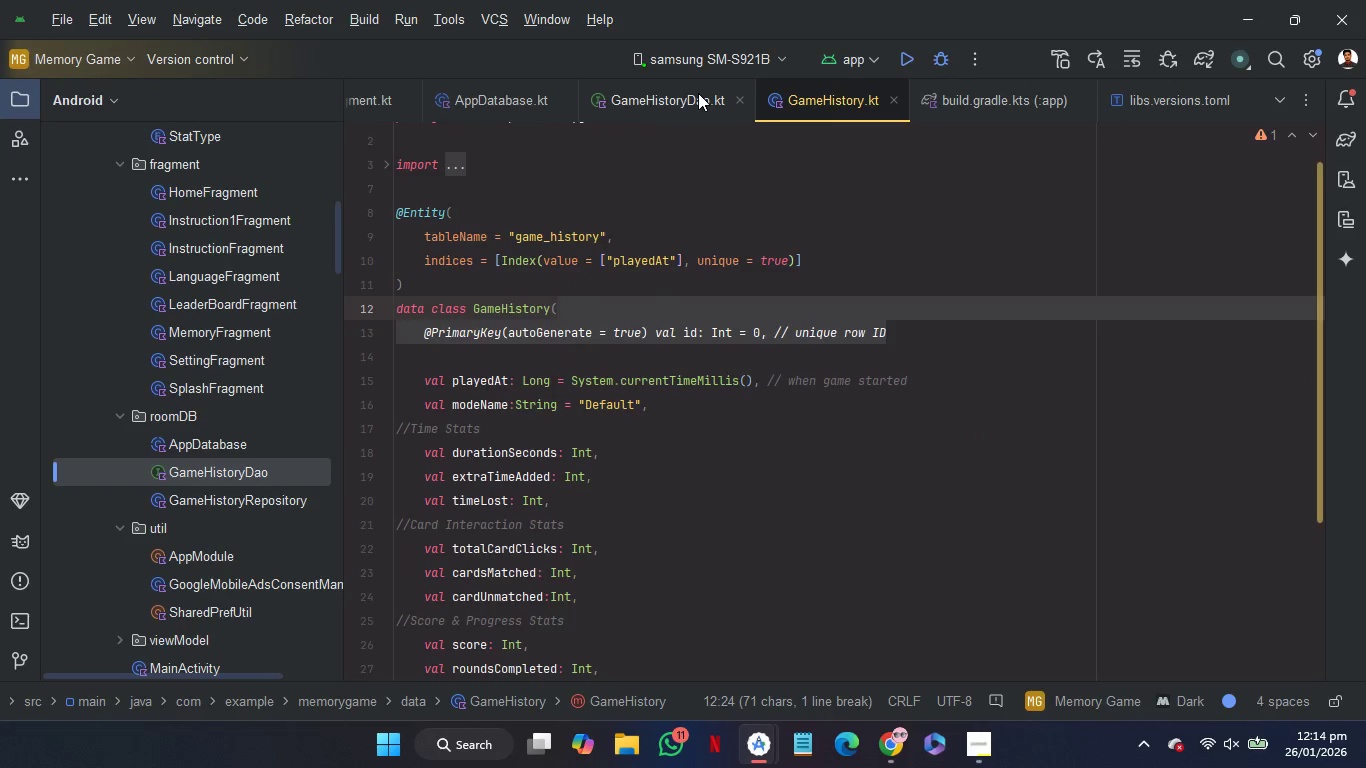 
left_click([698, 93])
 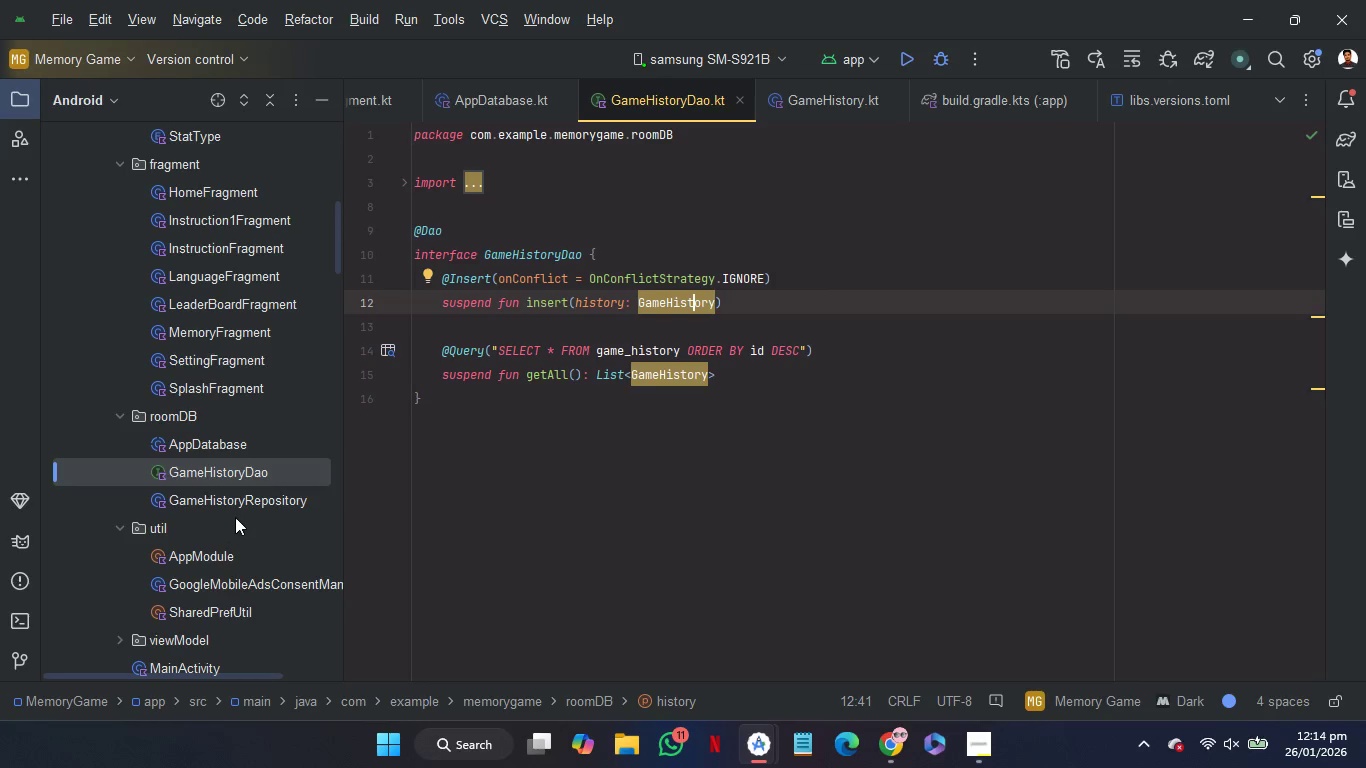 
wait(5.55)
 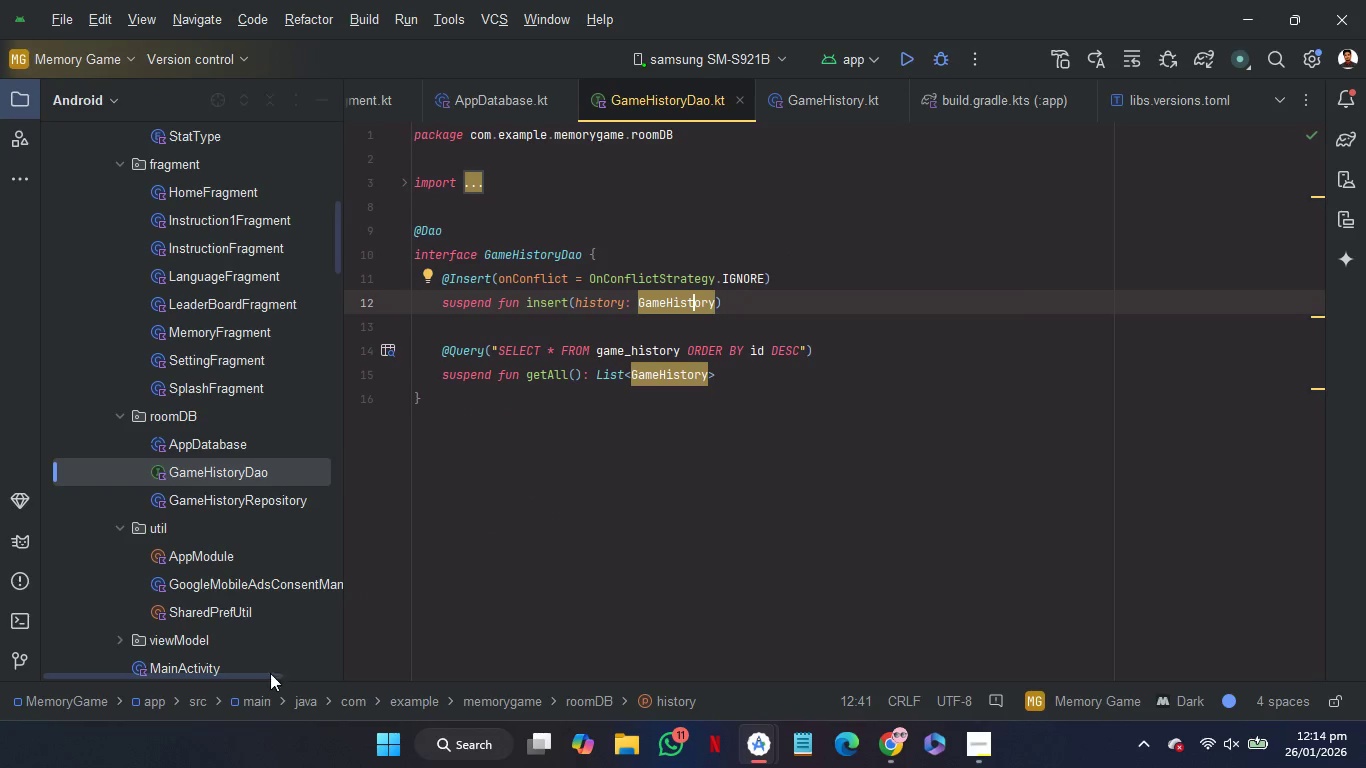 
double_click([210, 448])
 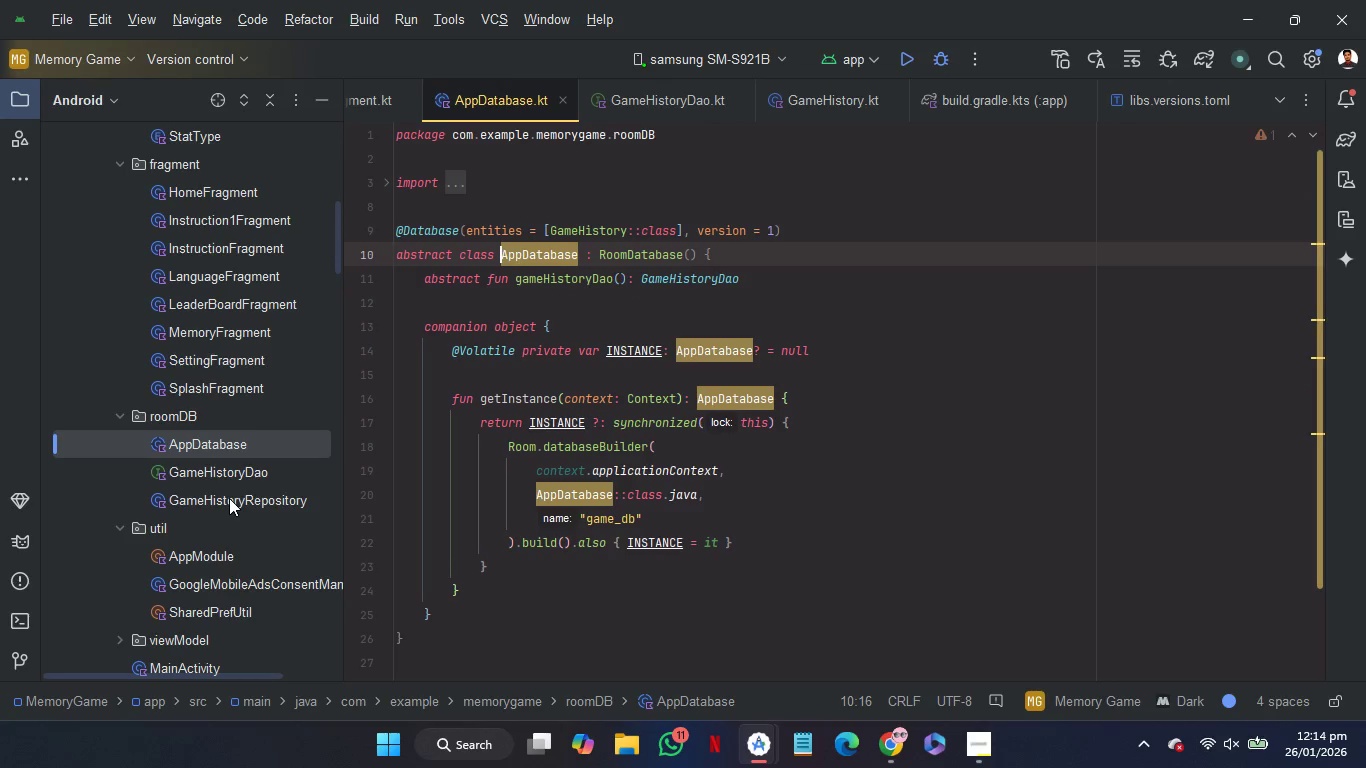 
double_click([229, 498])
 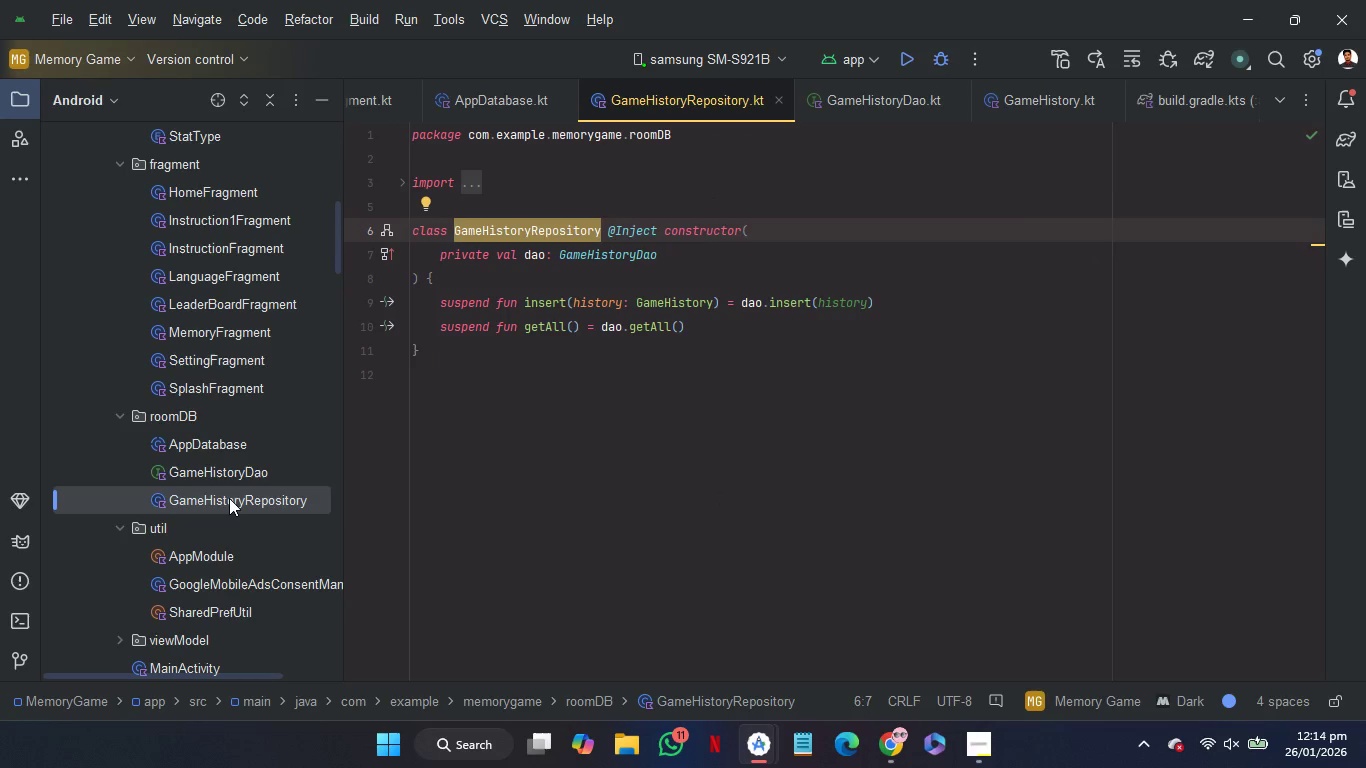 
wait(8.64)
 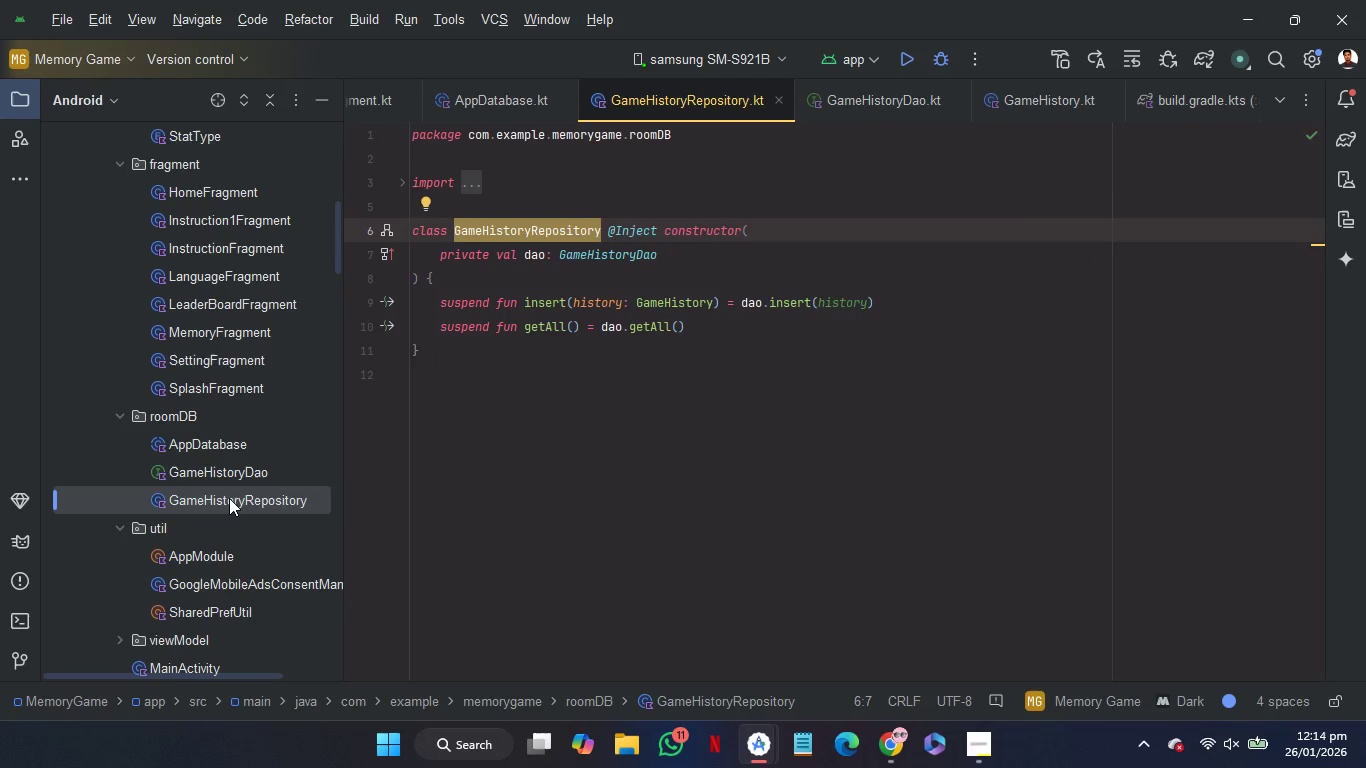 
left_click([208, 436])
 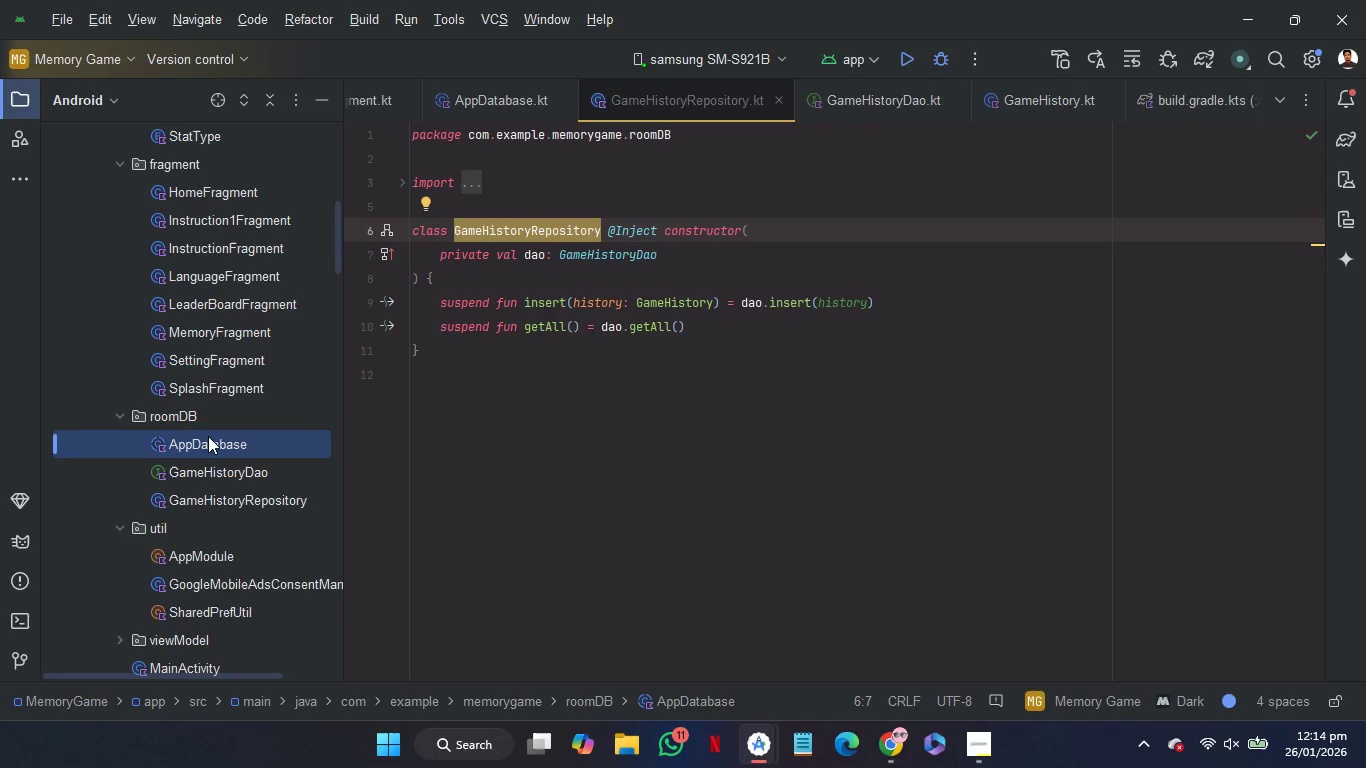 
double_click([208, 436])
 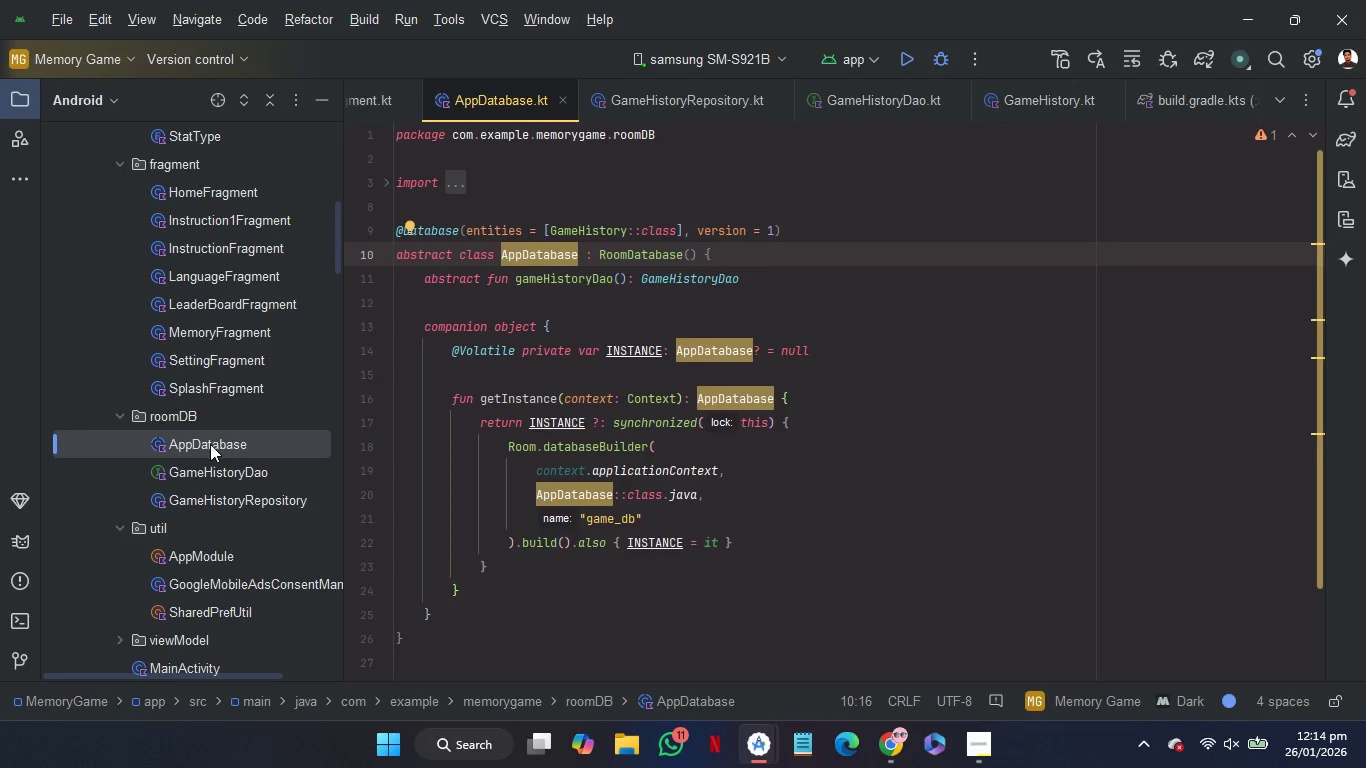 
left_click([210, 444])
 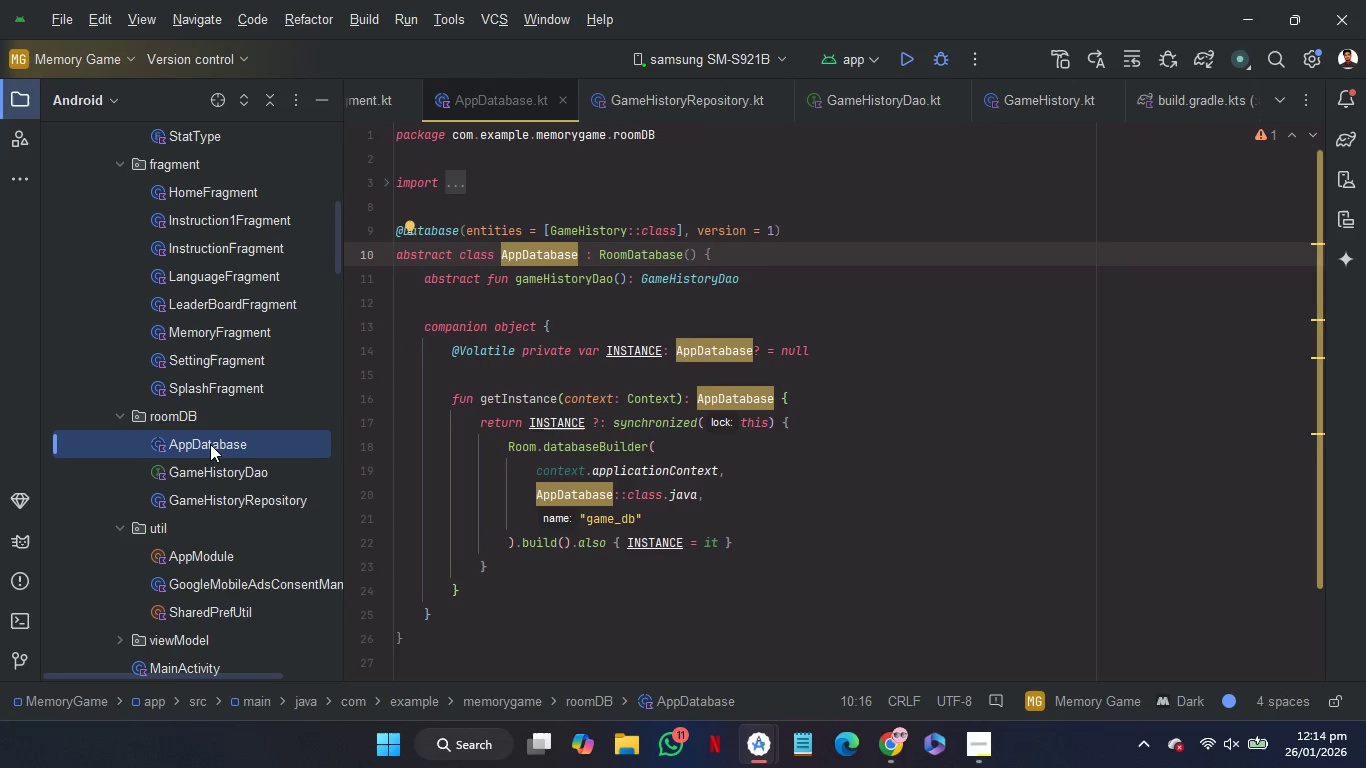 
key(Control+C)
 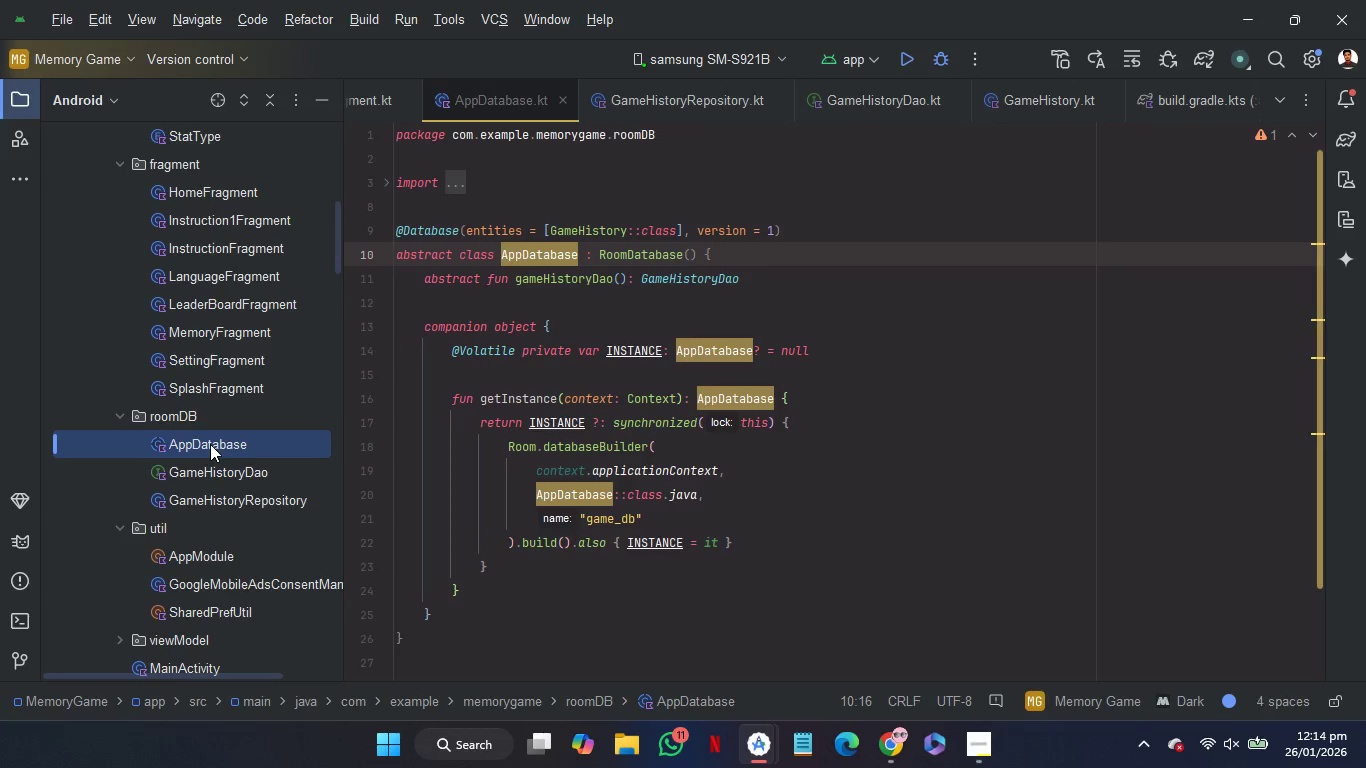 
key(Control+C)
 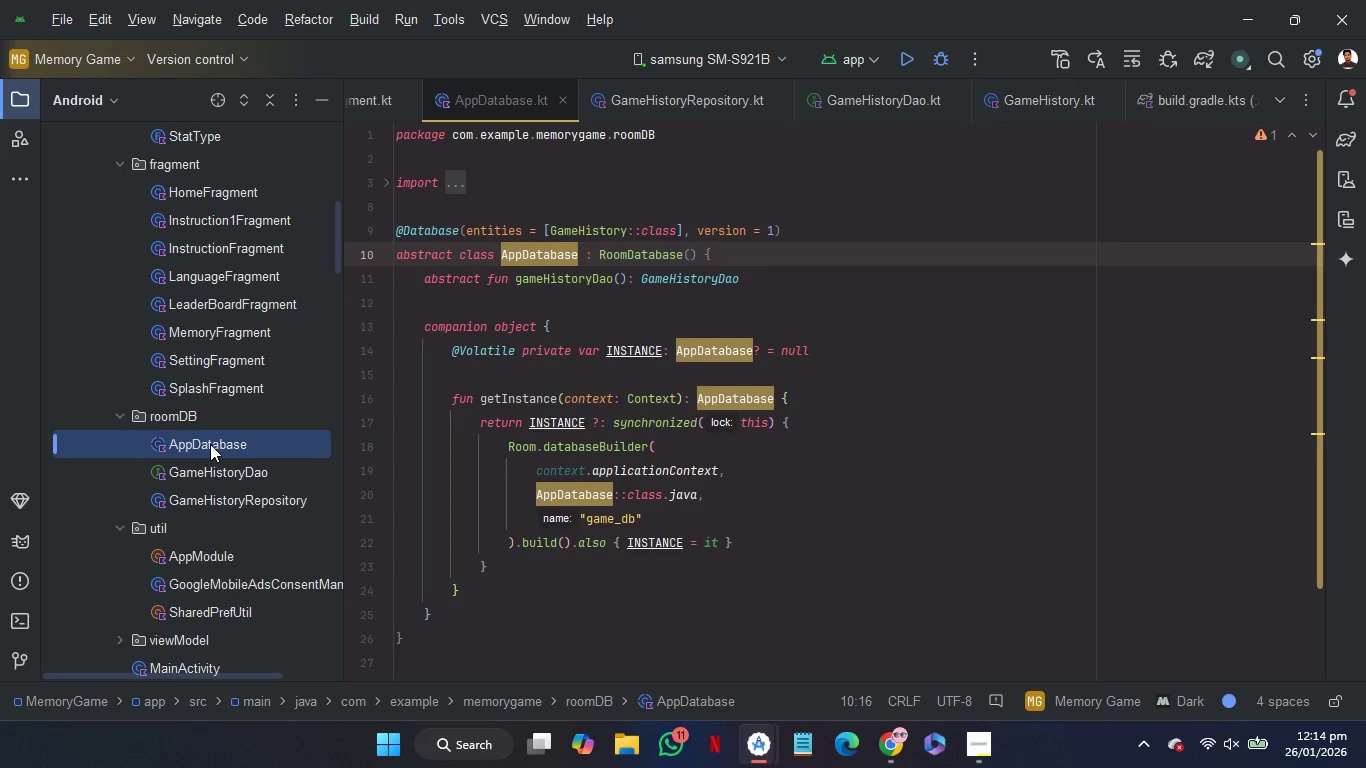 
key(Control+C)
 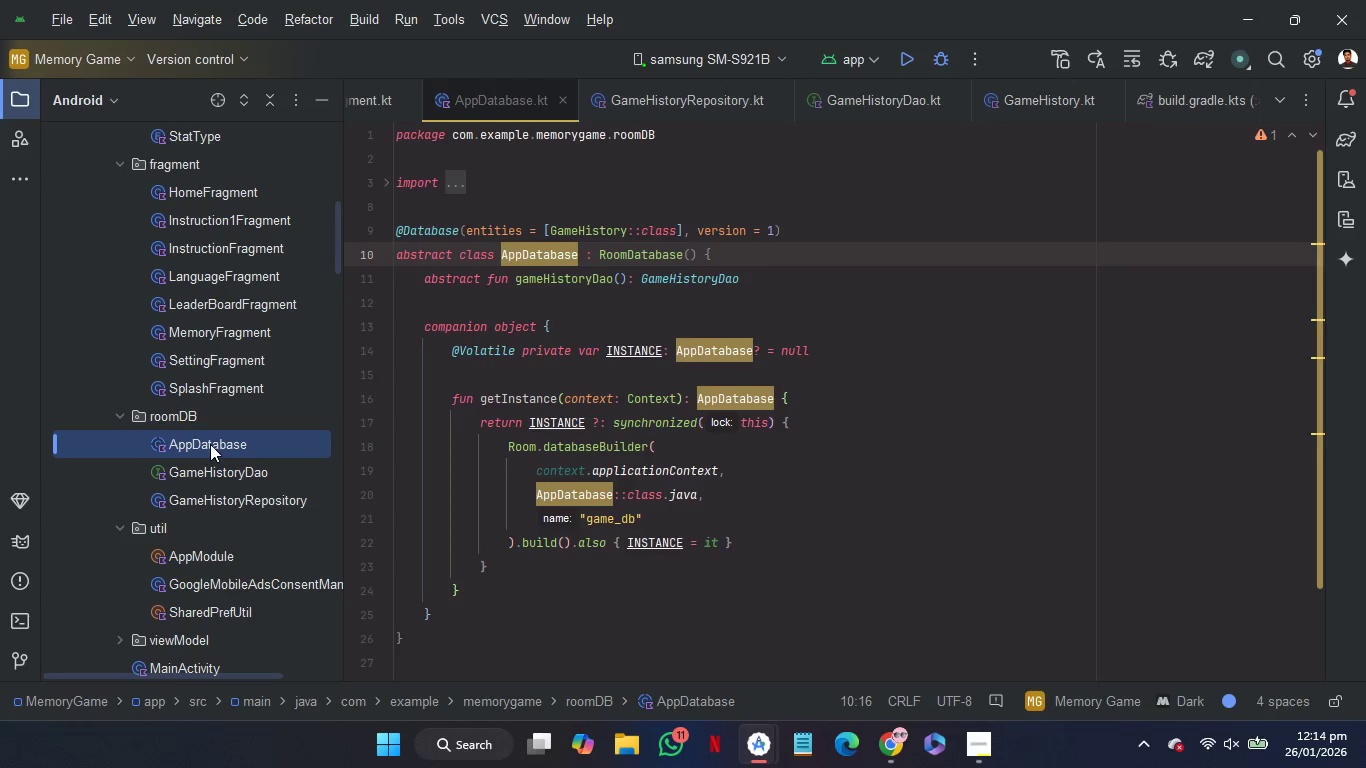 
mouse_move([457, 426])
 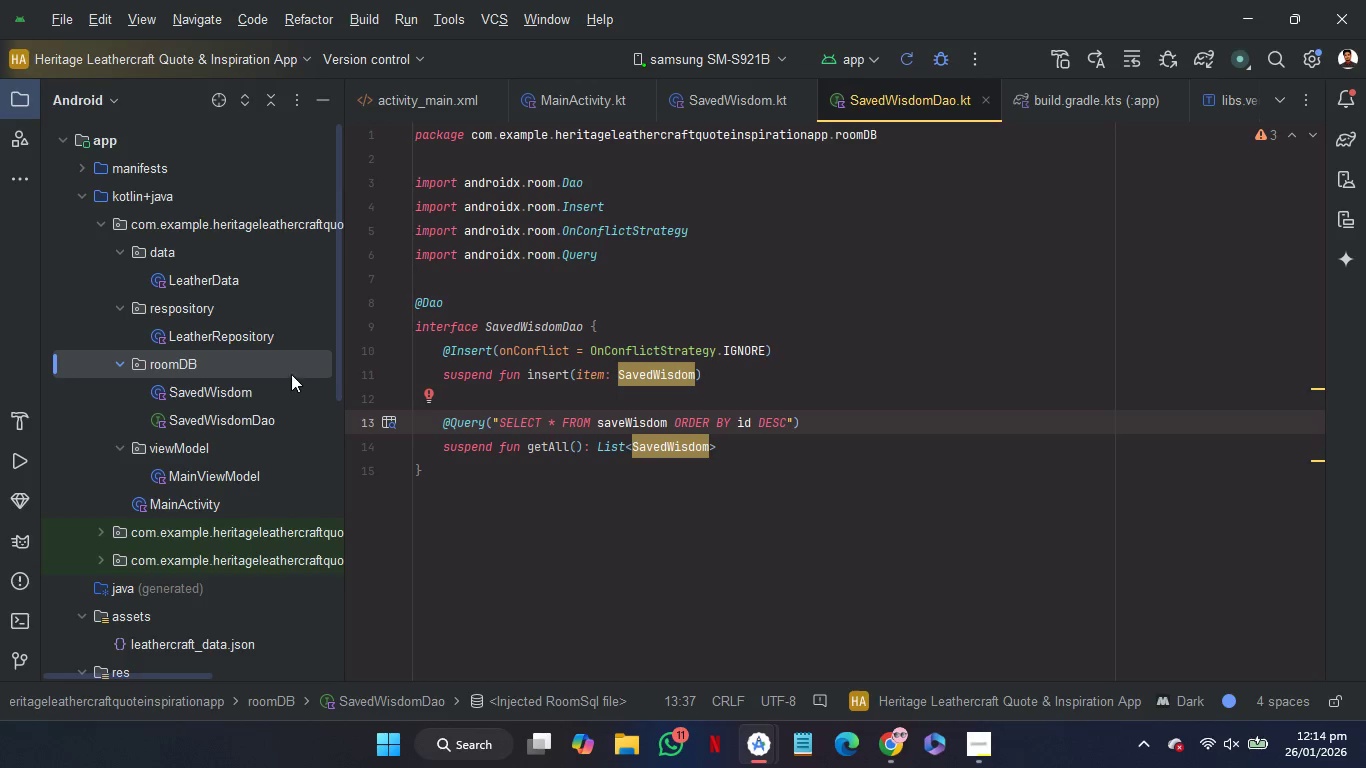 
left_click([266, 361])
 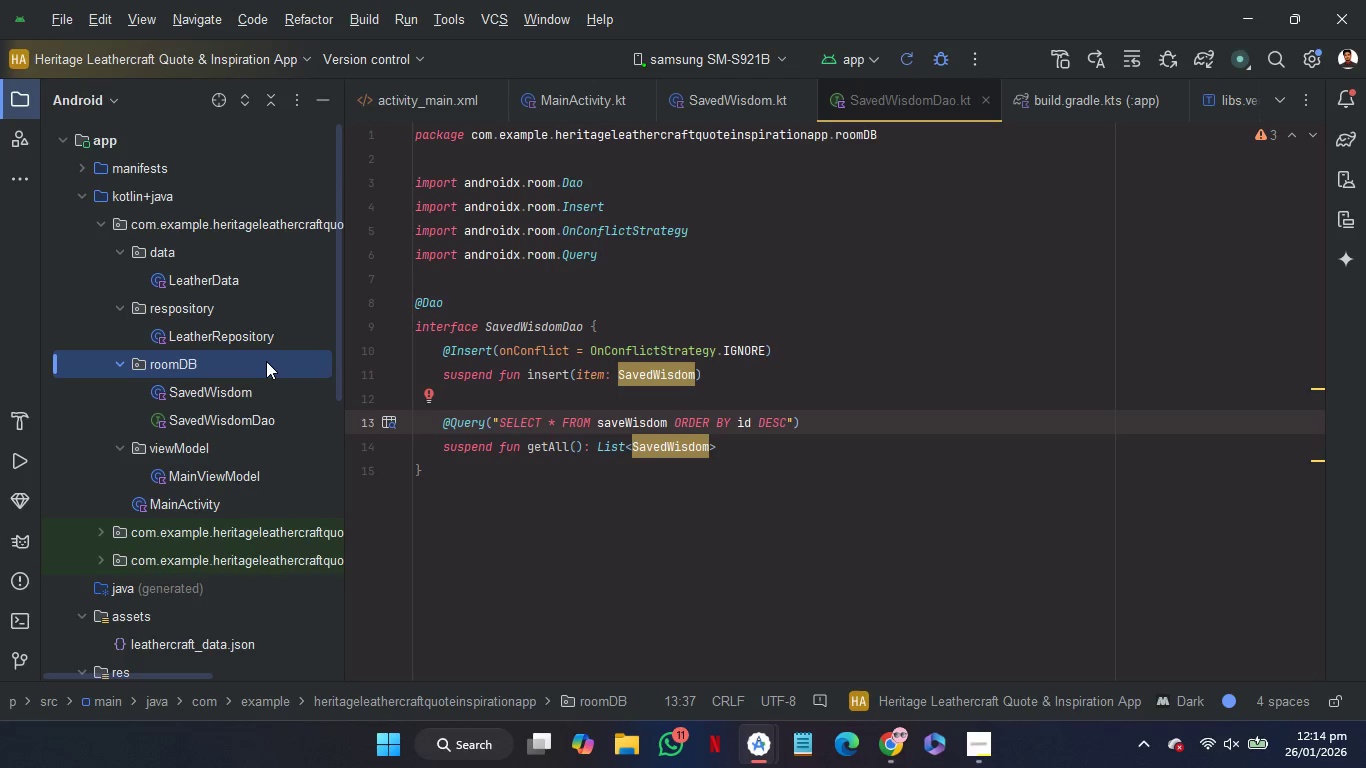 
key(Control+V)
 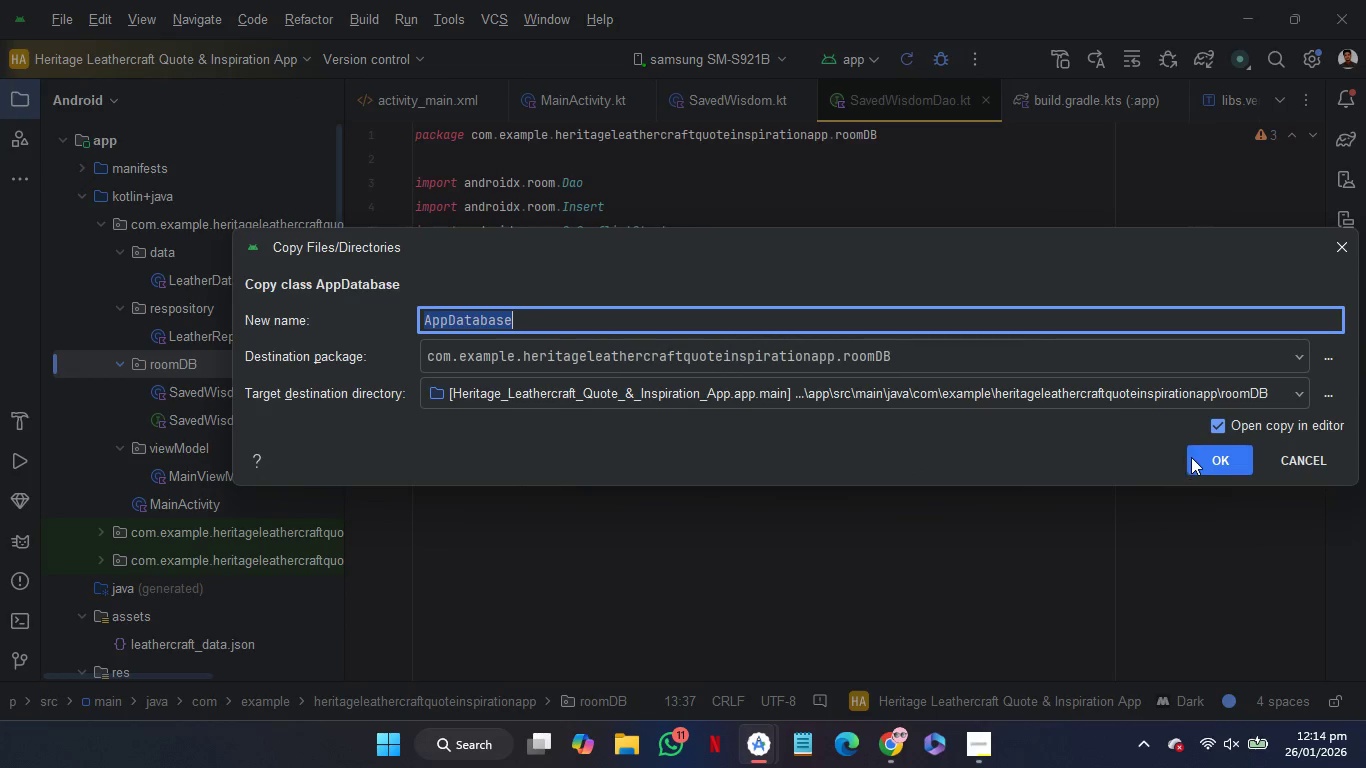 
left_click([1197, 459])
 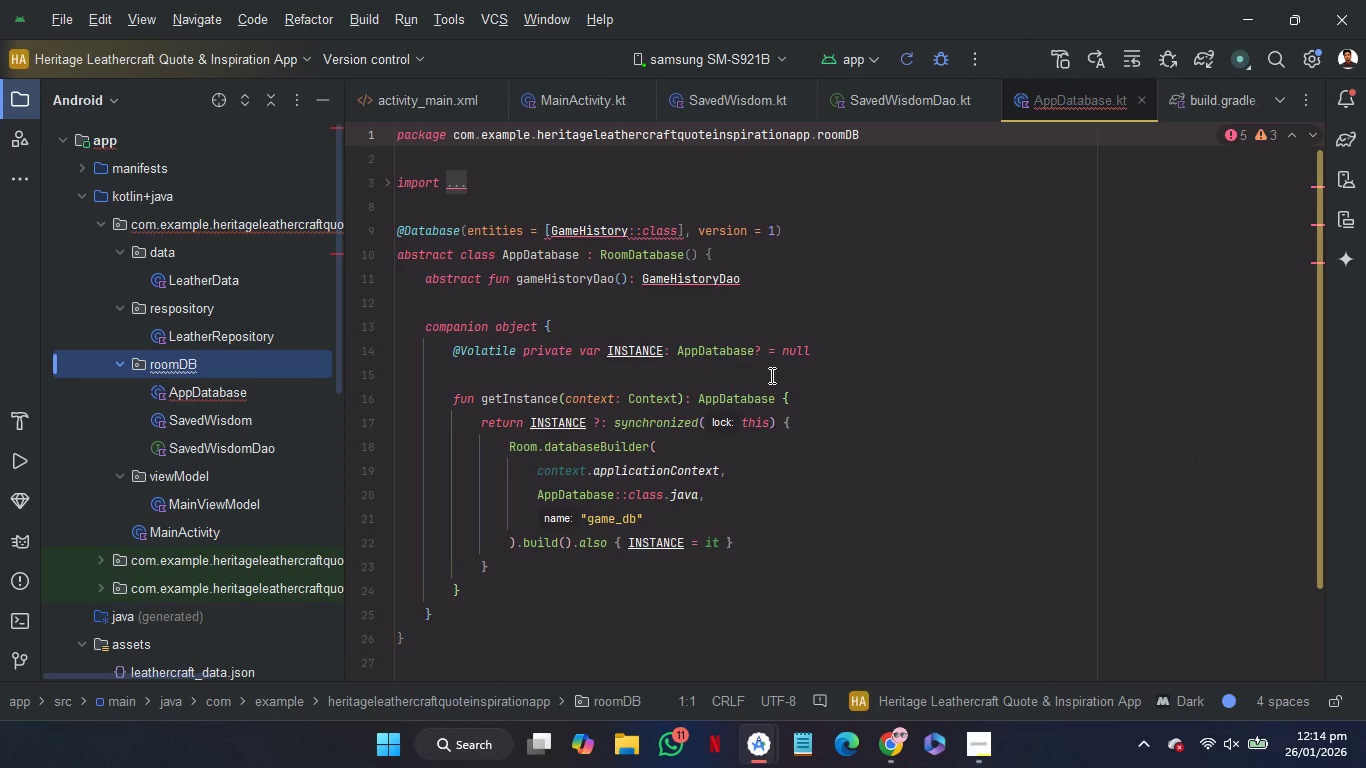 
mouse_move([608, 223])
 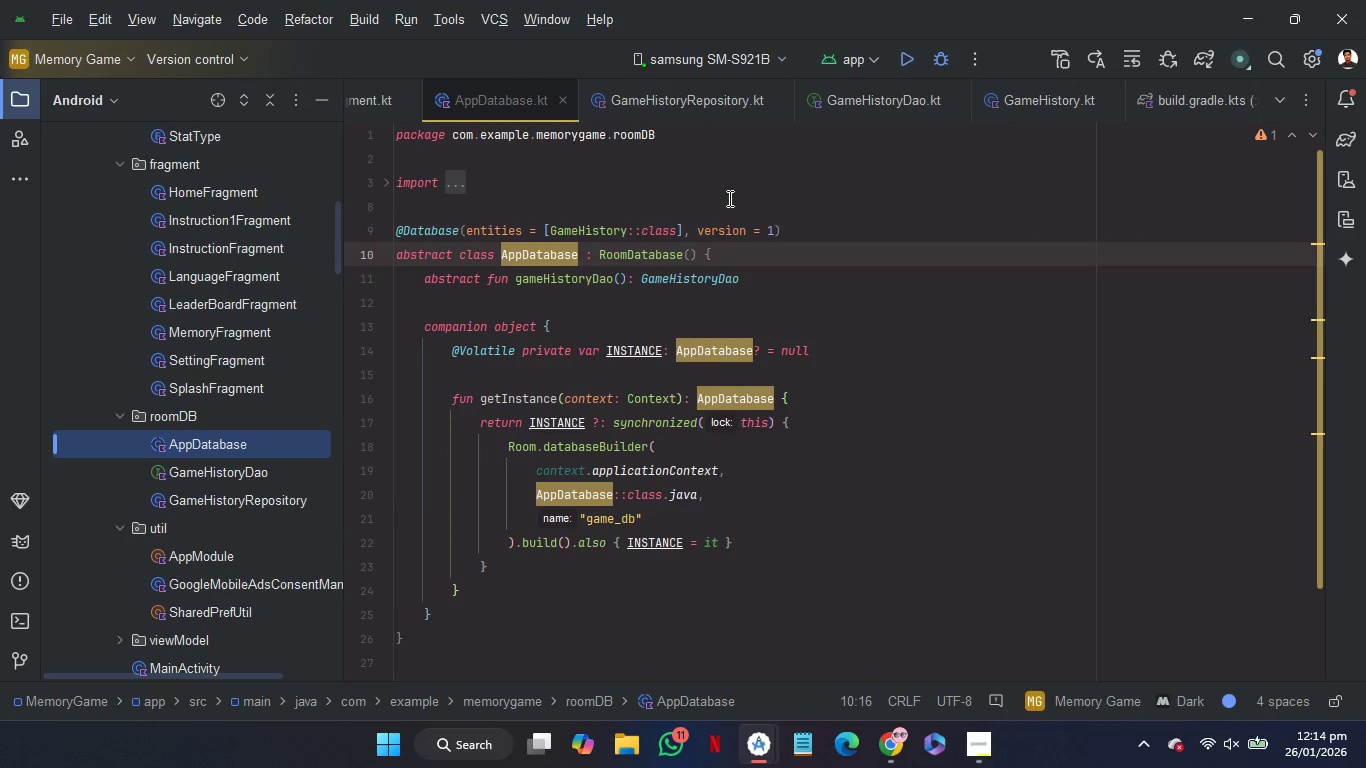 
mouse_move([633, 213])
 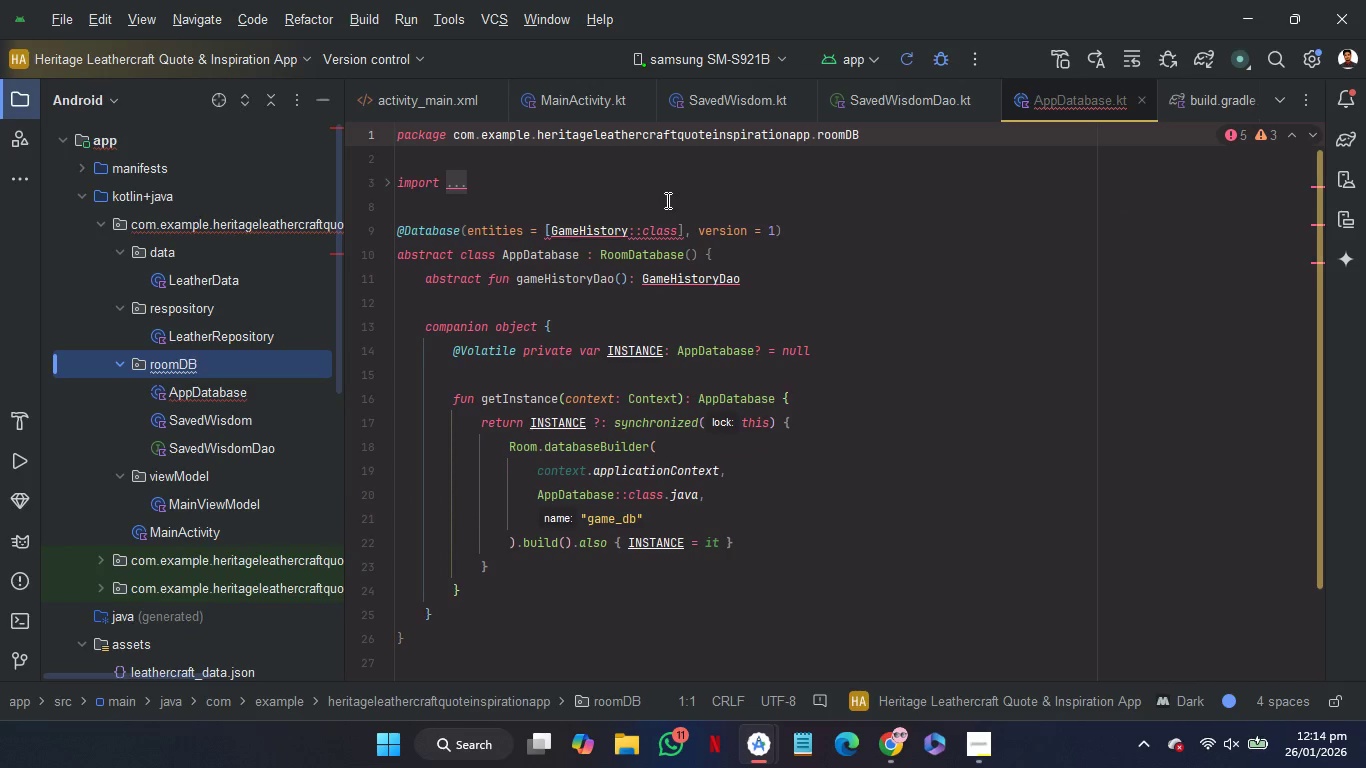 
double_click([591, 225])
 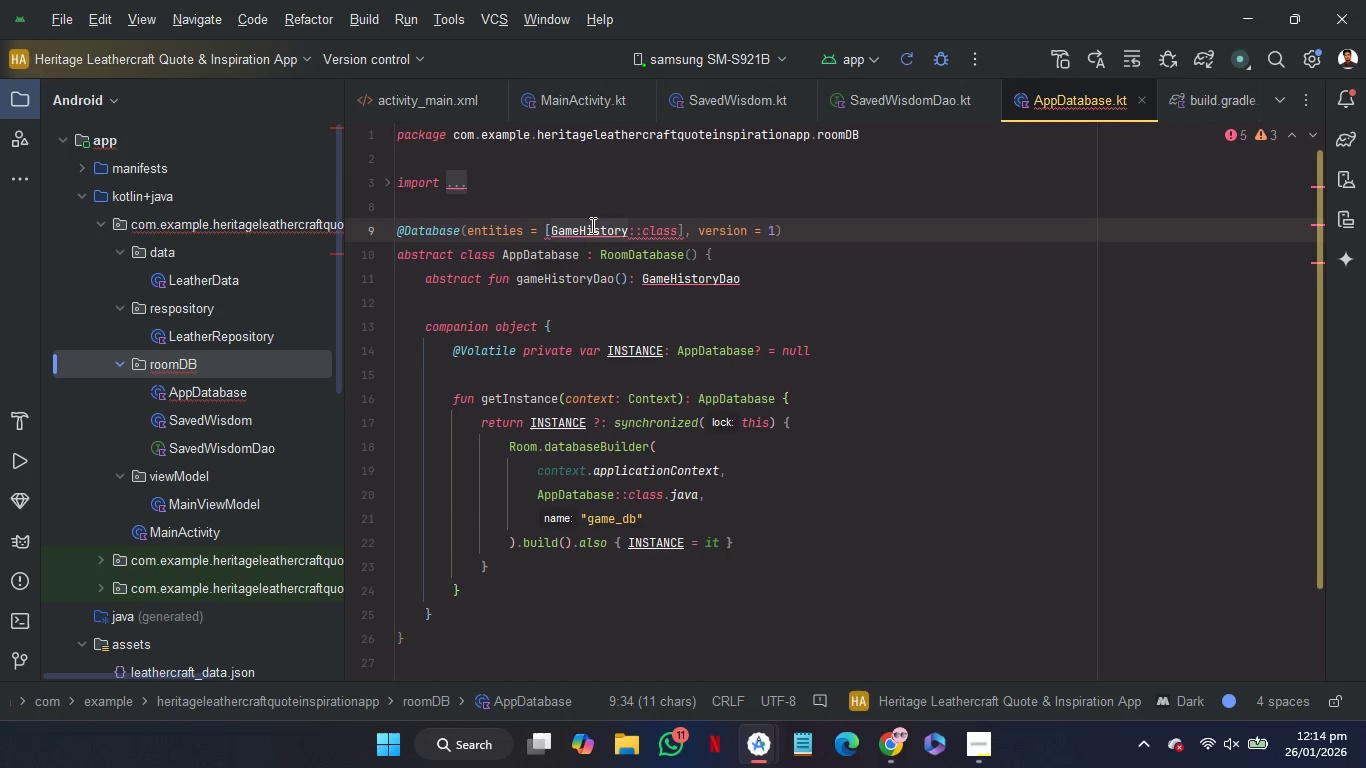 
type(sa)
key(Backspace)
key(Backspace)
type(Sa)
 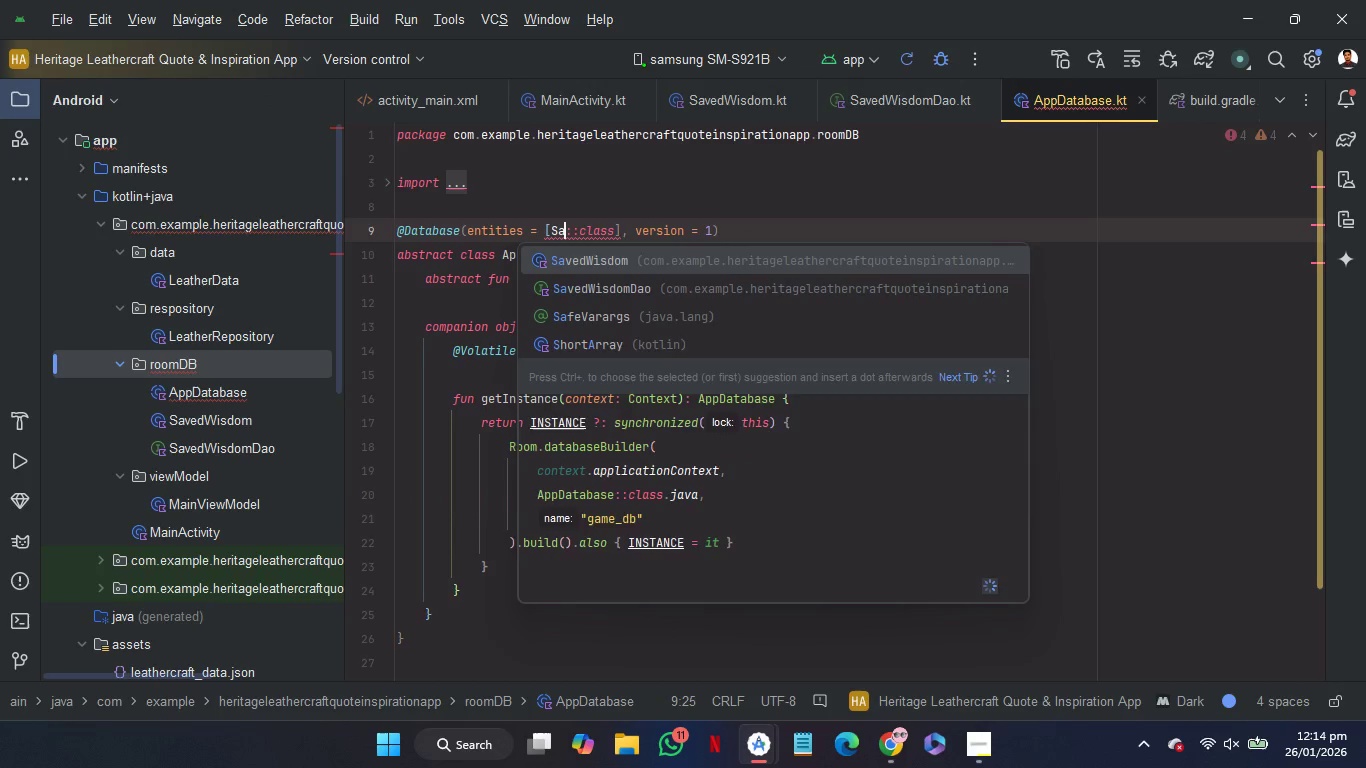 
key(Enter)
 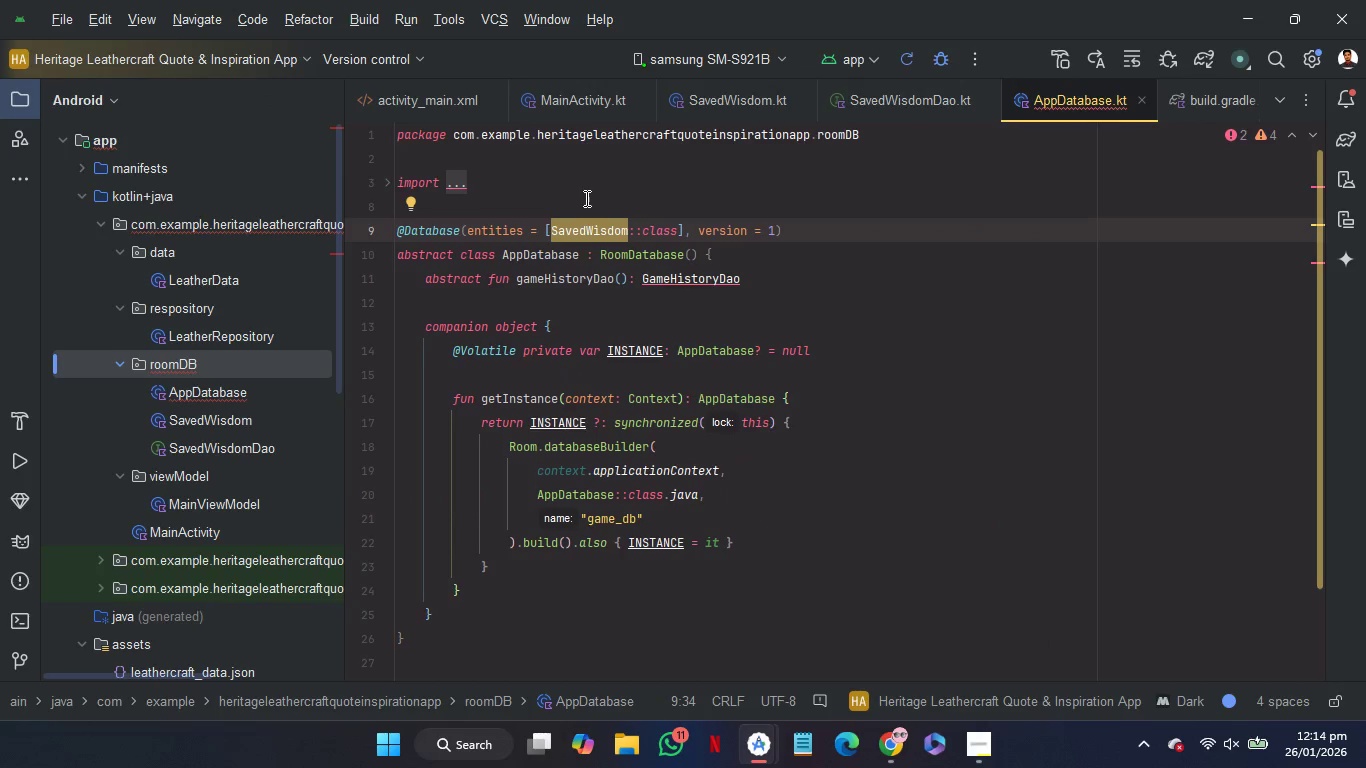 
left_click([584, 194])
 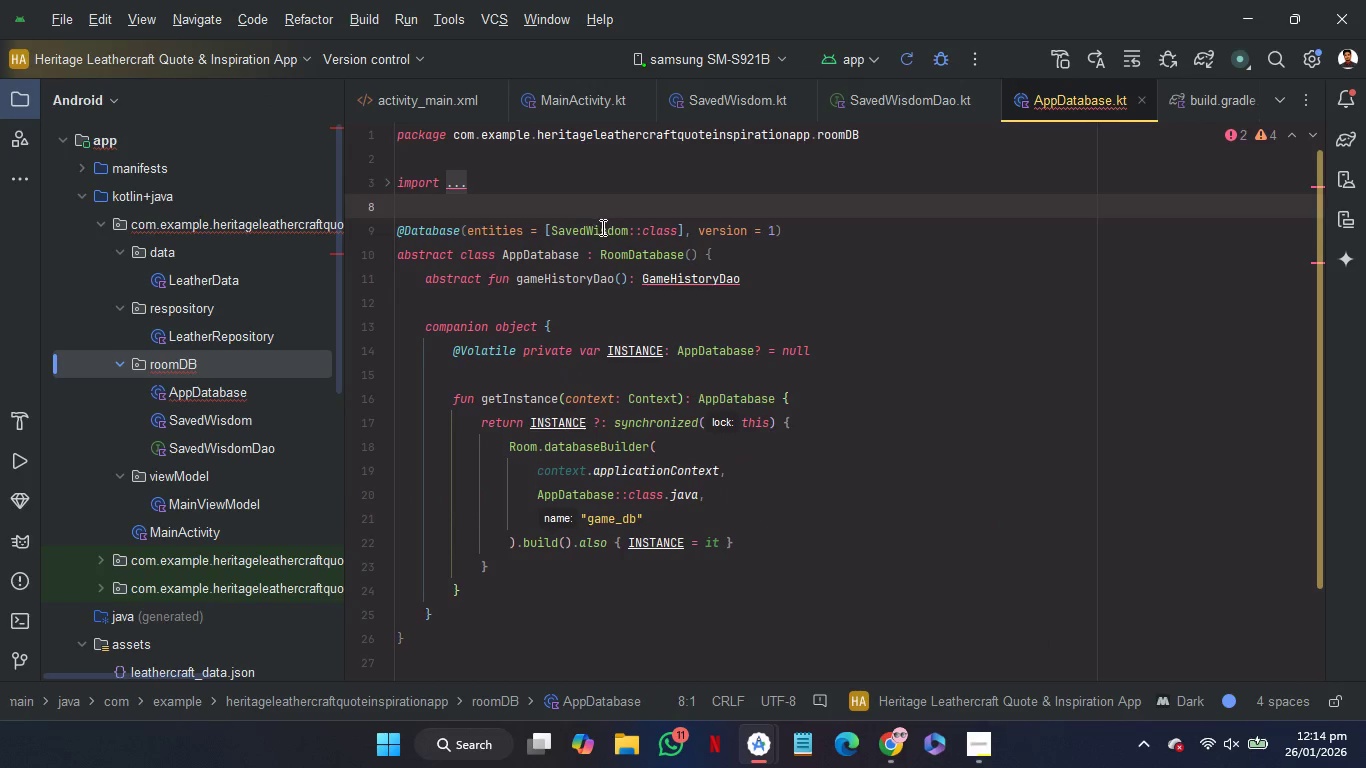 
double_click([601, 227])
 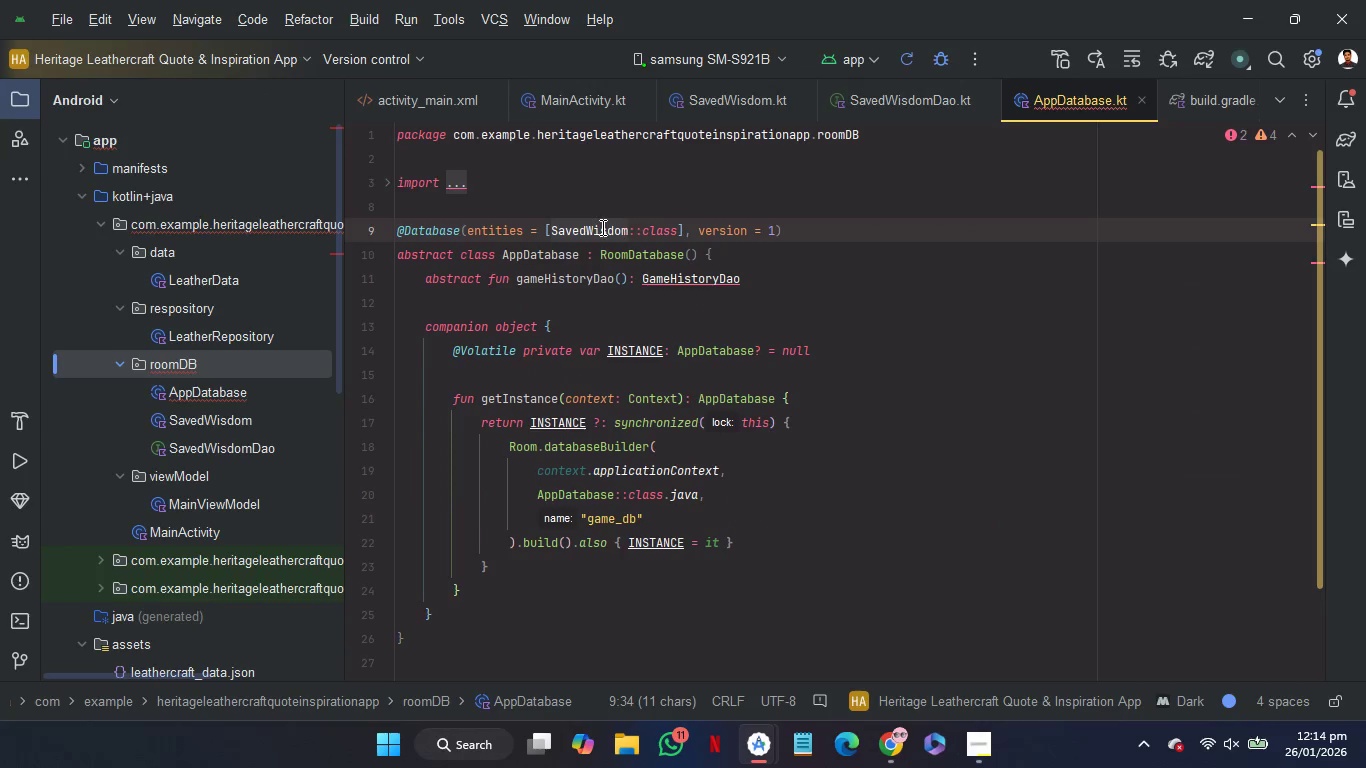 
key(Control+C)
 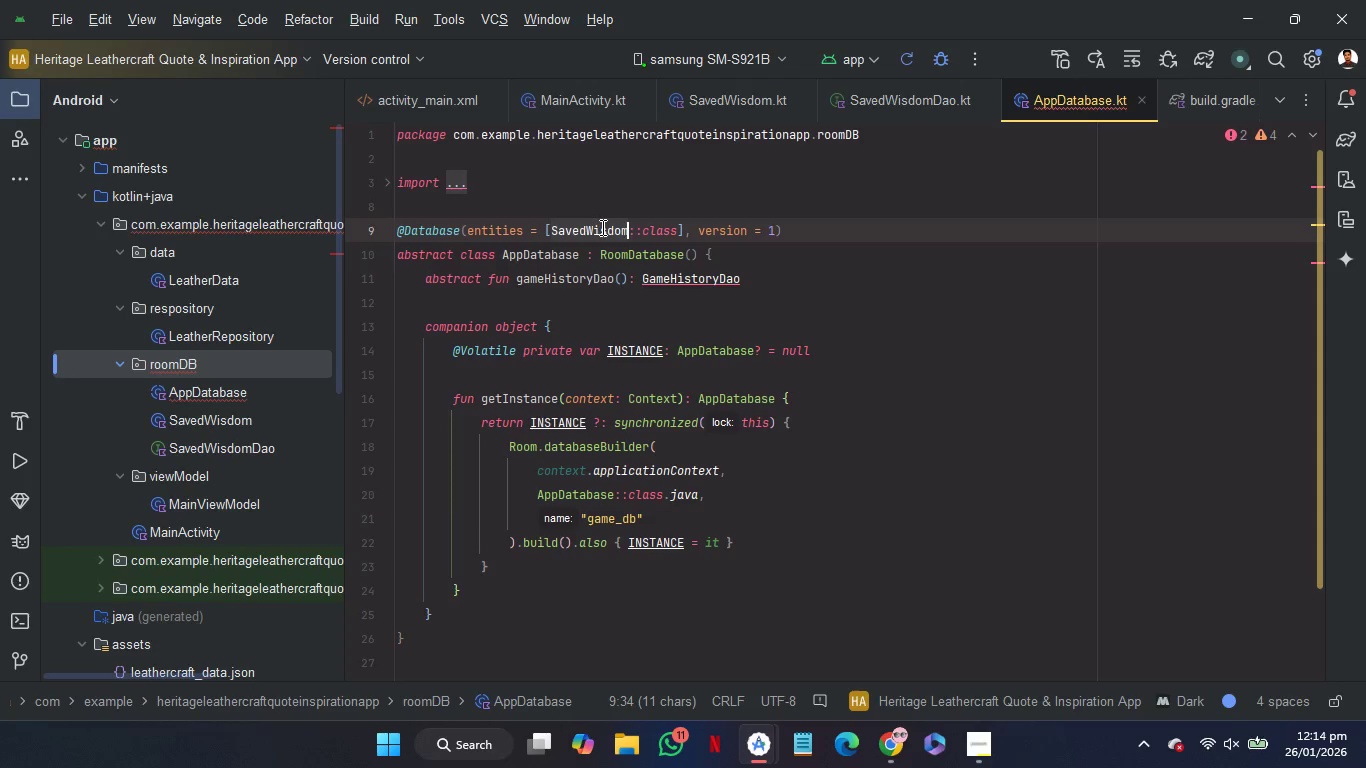 
key(Control+C)
 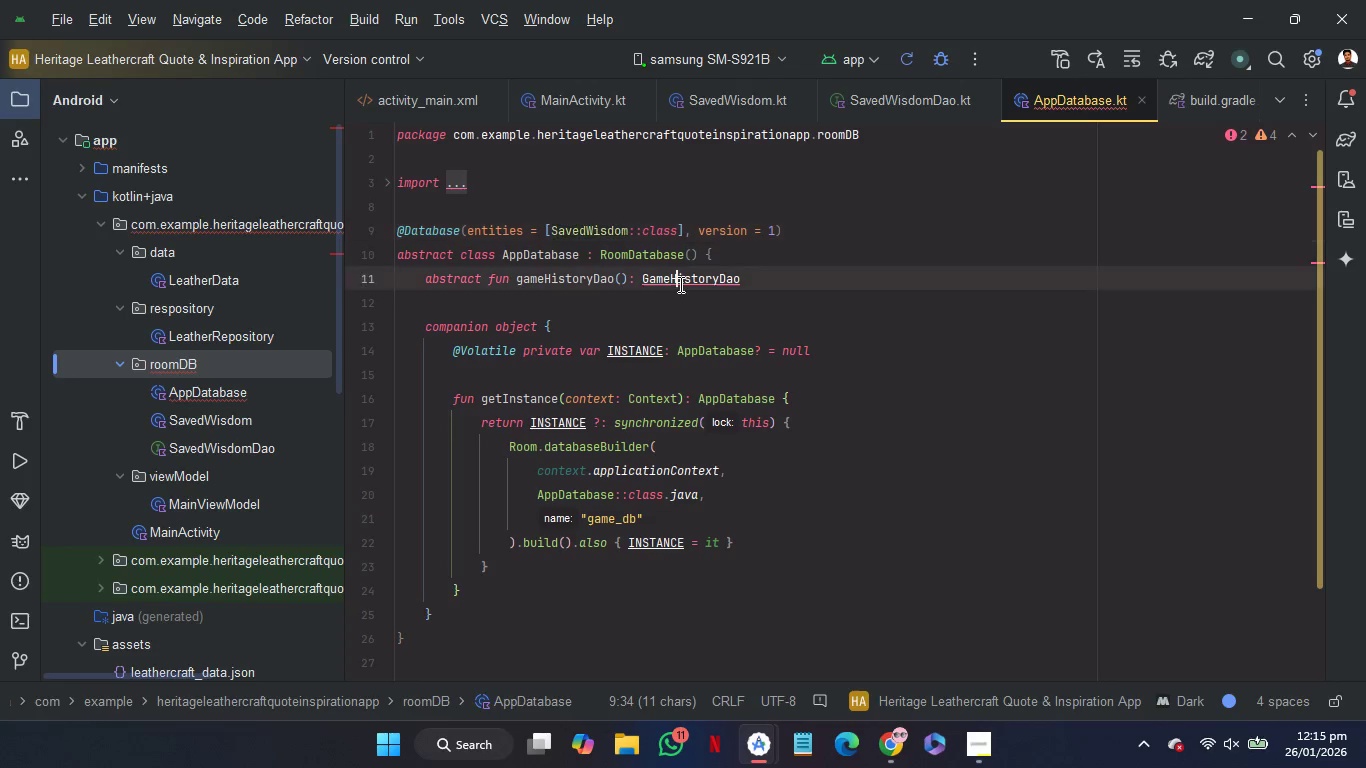 
double_click([679, 284])
 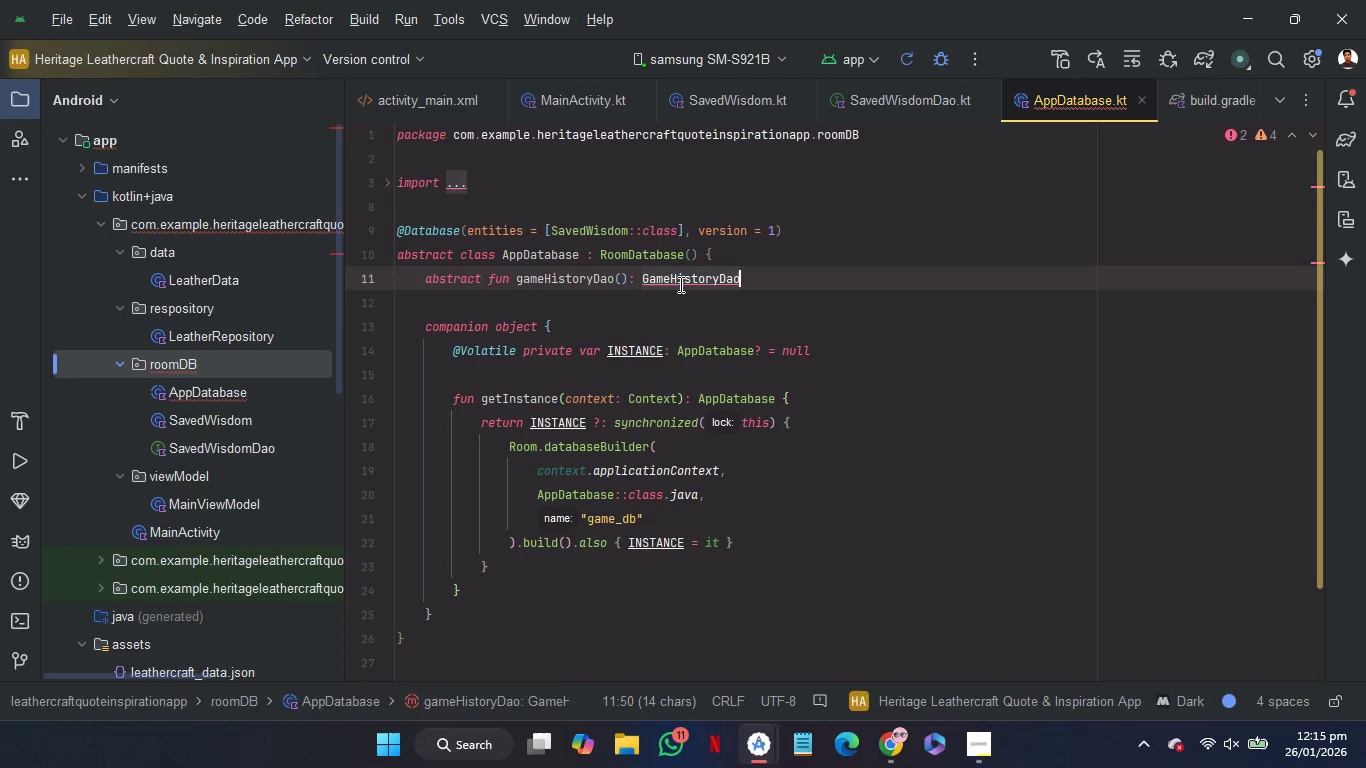 
key(Control+V)
 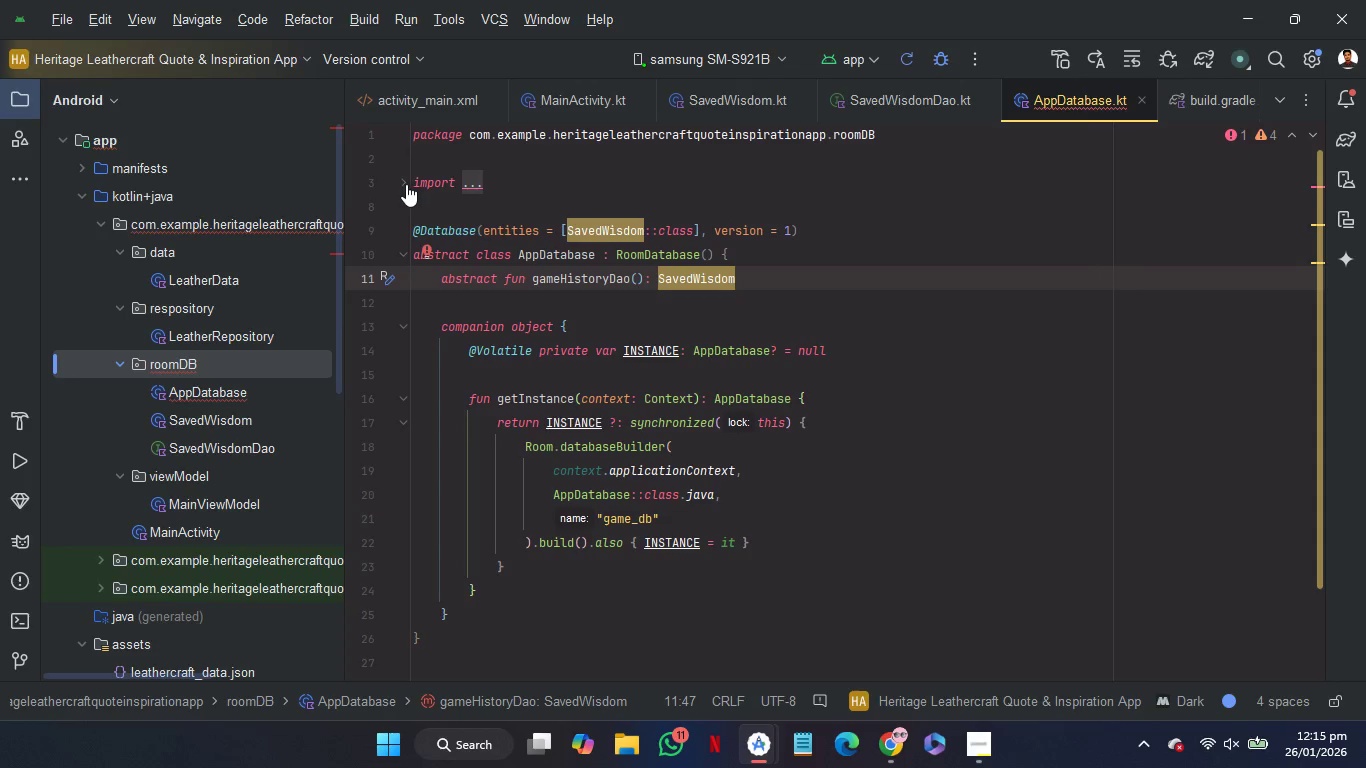 
left_click([406, 181])
 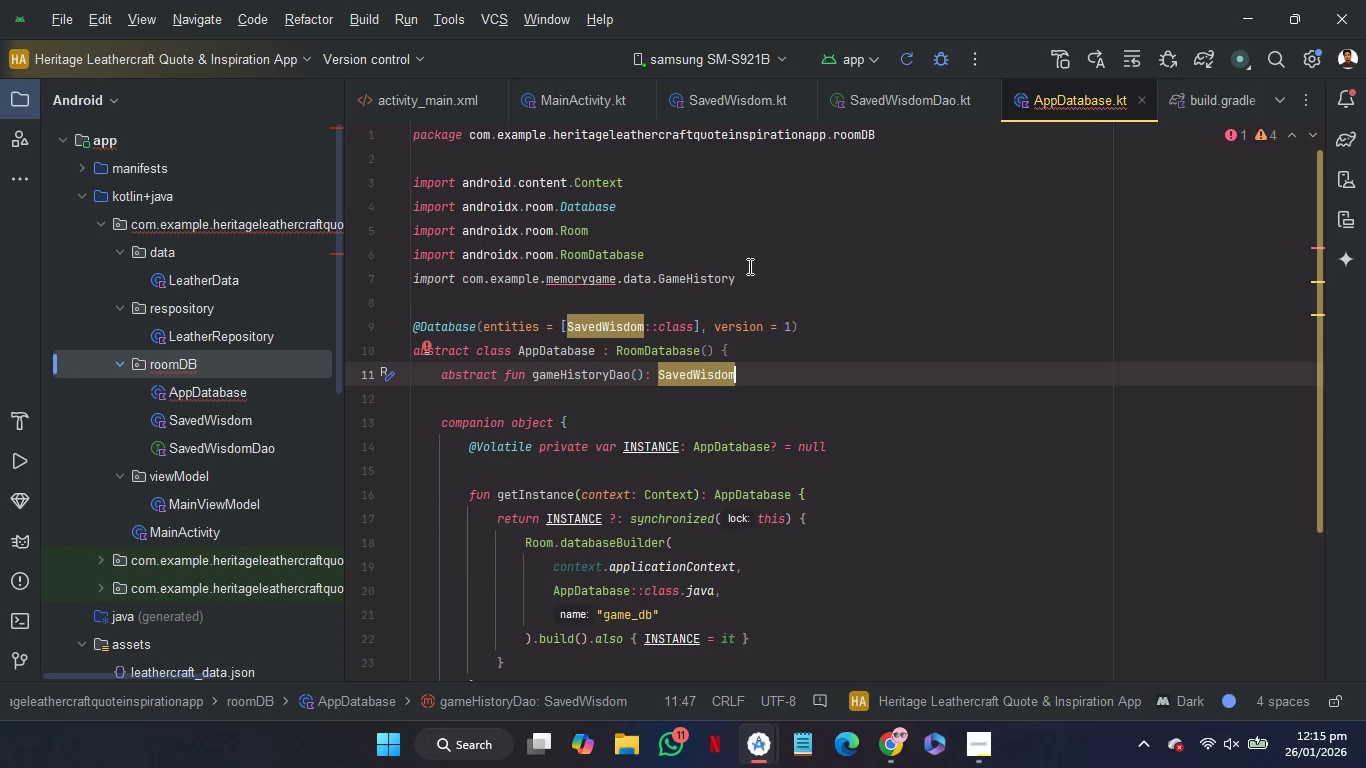 
left_click_drag(start_coordinate=[752, 273], to_coordinate=[752, 263])
 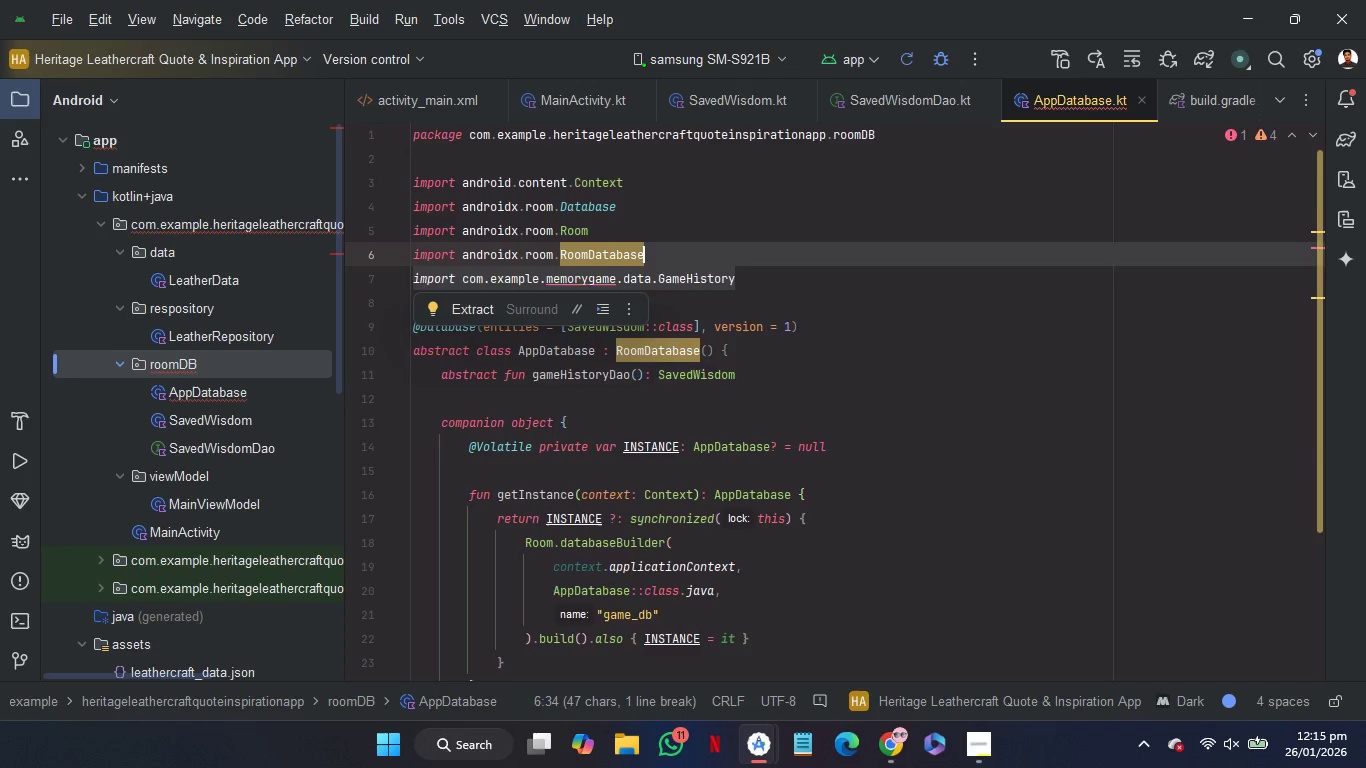 
key(Backspace)
 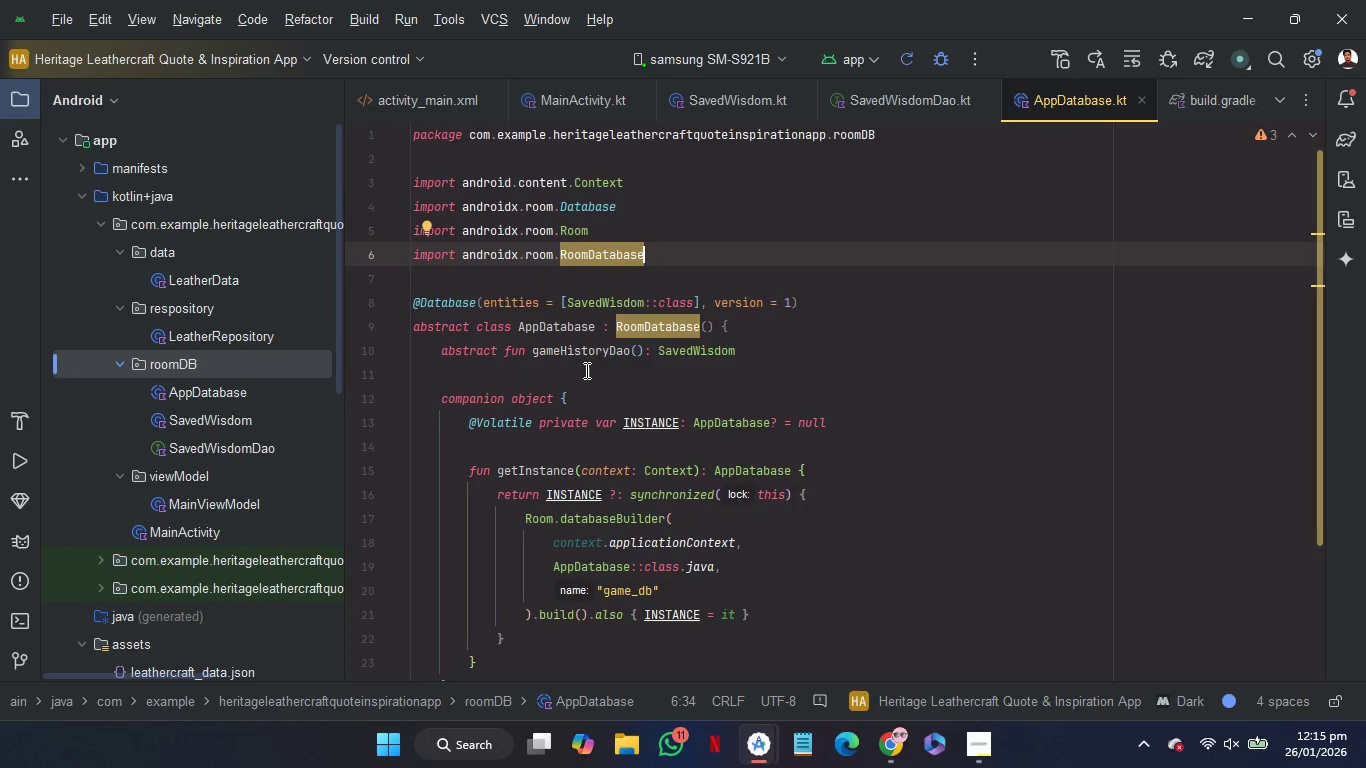 
left_click([580, 376])
 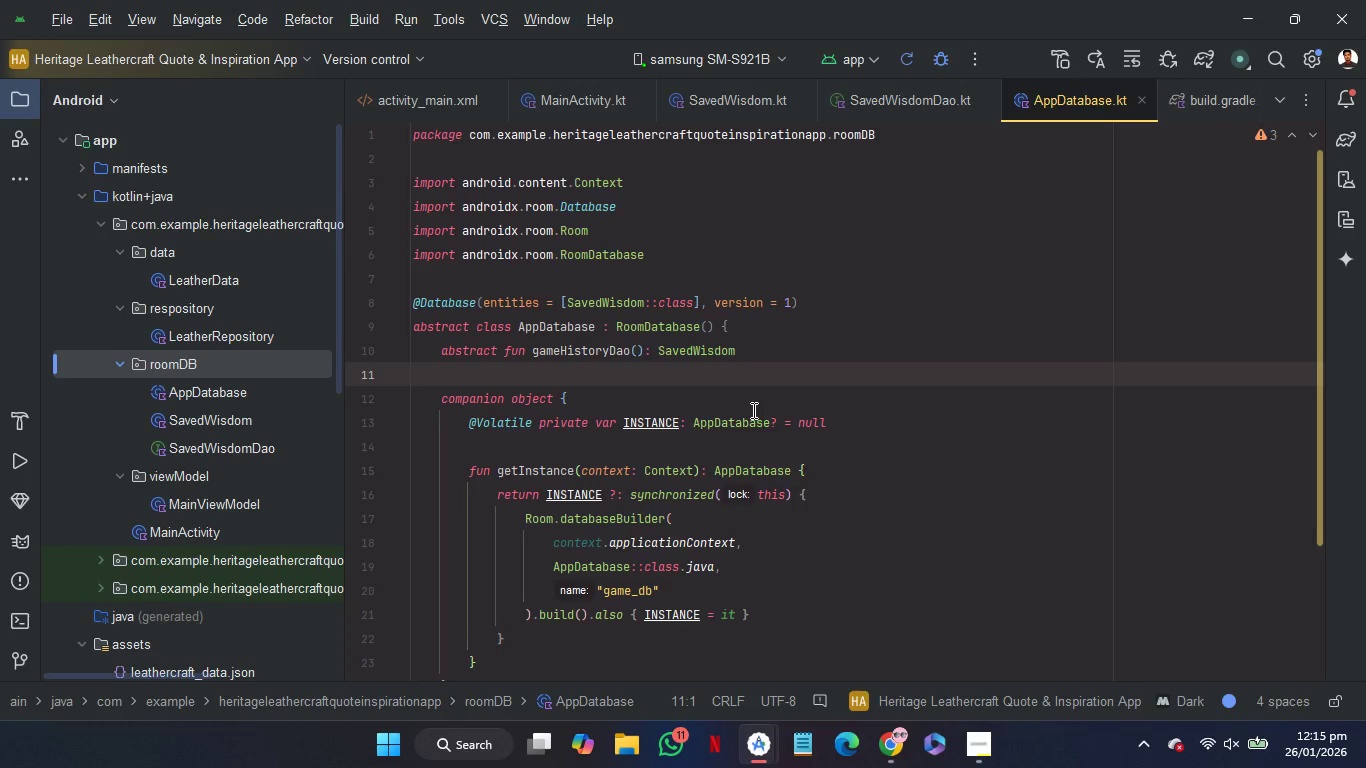 
scroll: coordinate [752, 410], scroll_direction: down, amount: 1.0
 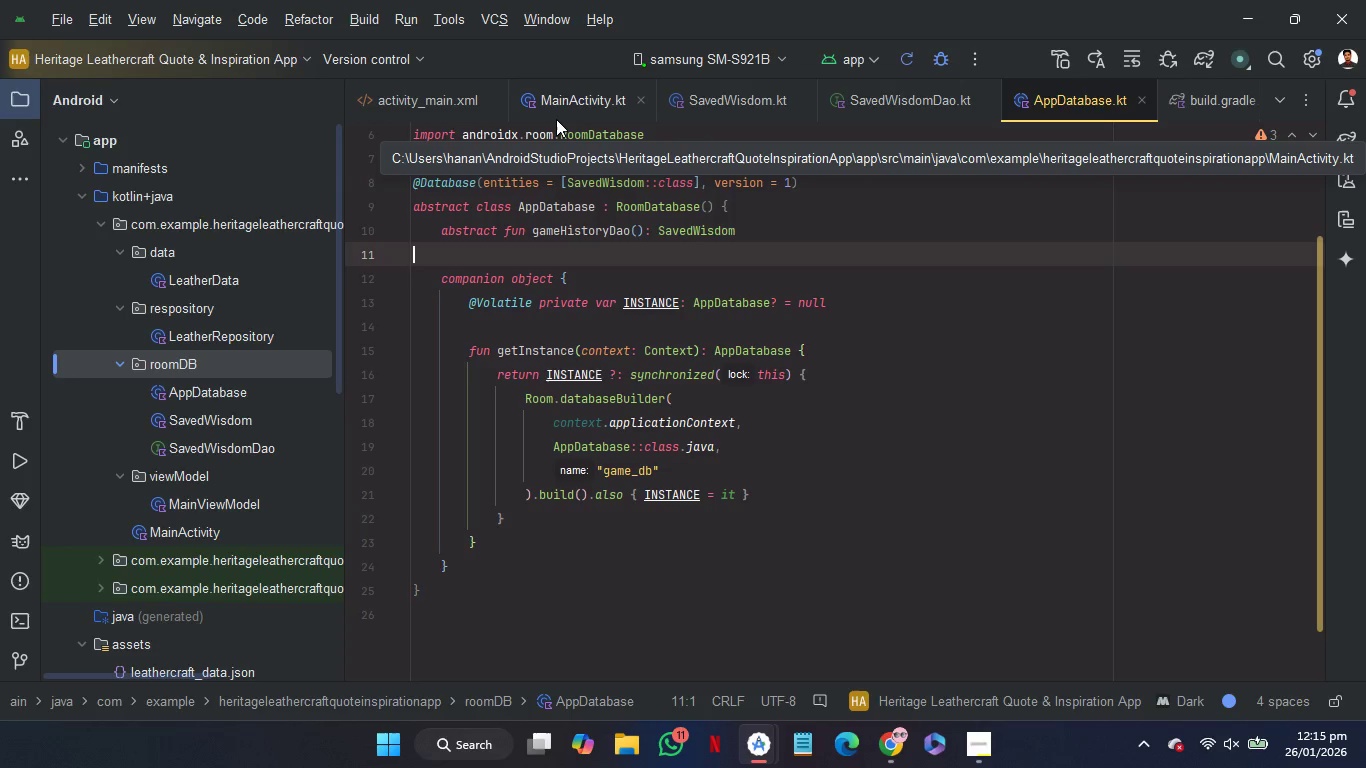 
wait(19.89)
 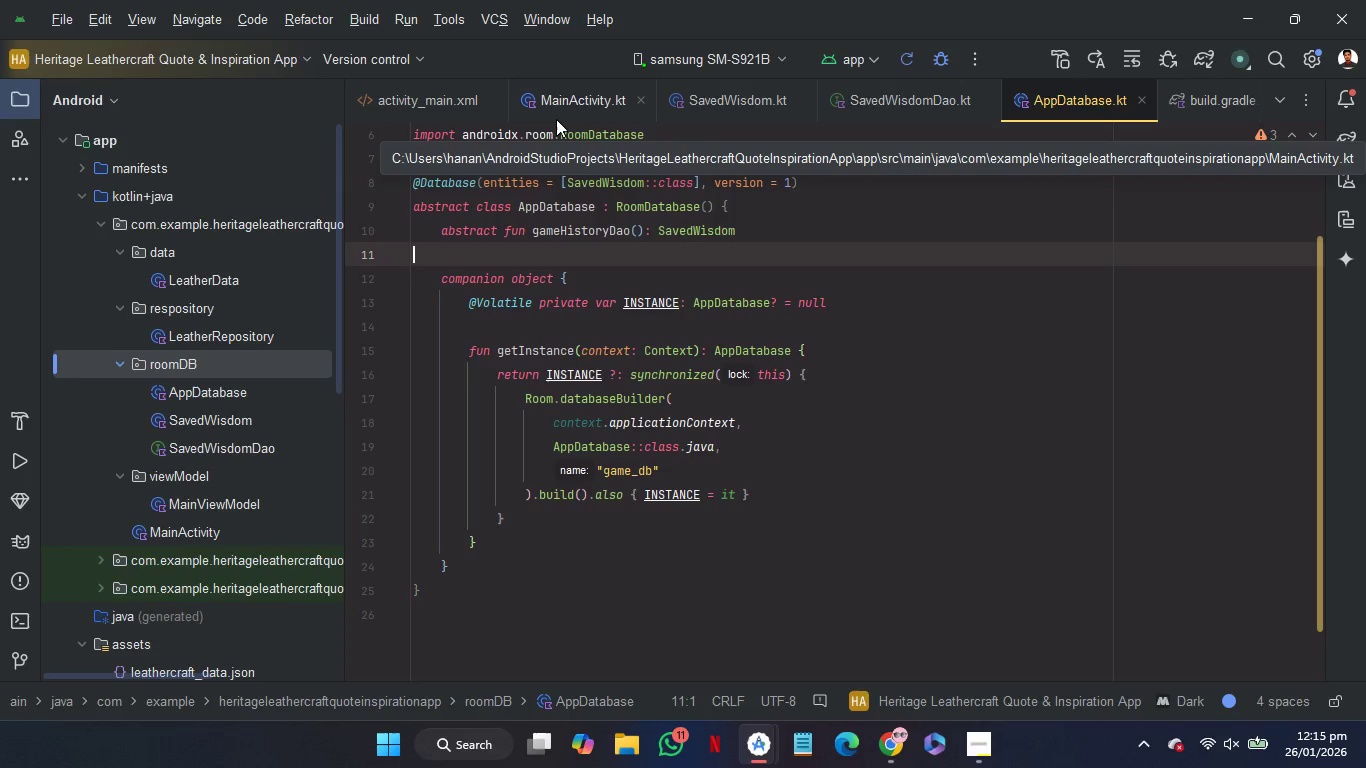 
left_click([556, 119])
 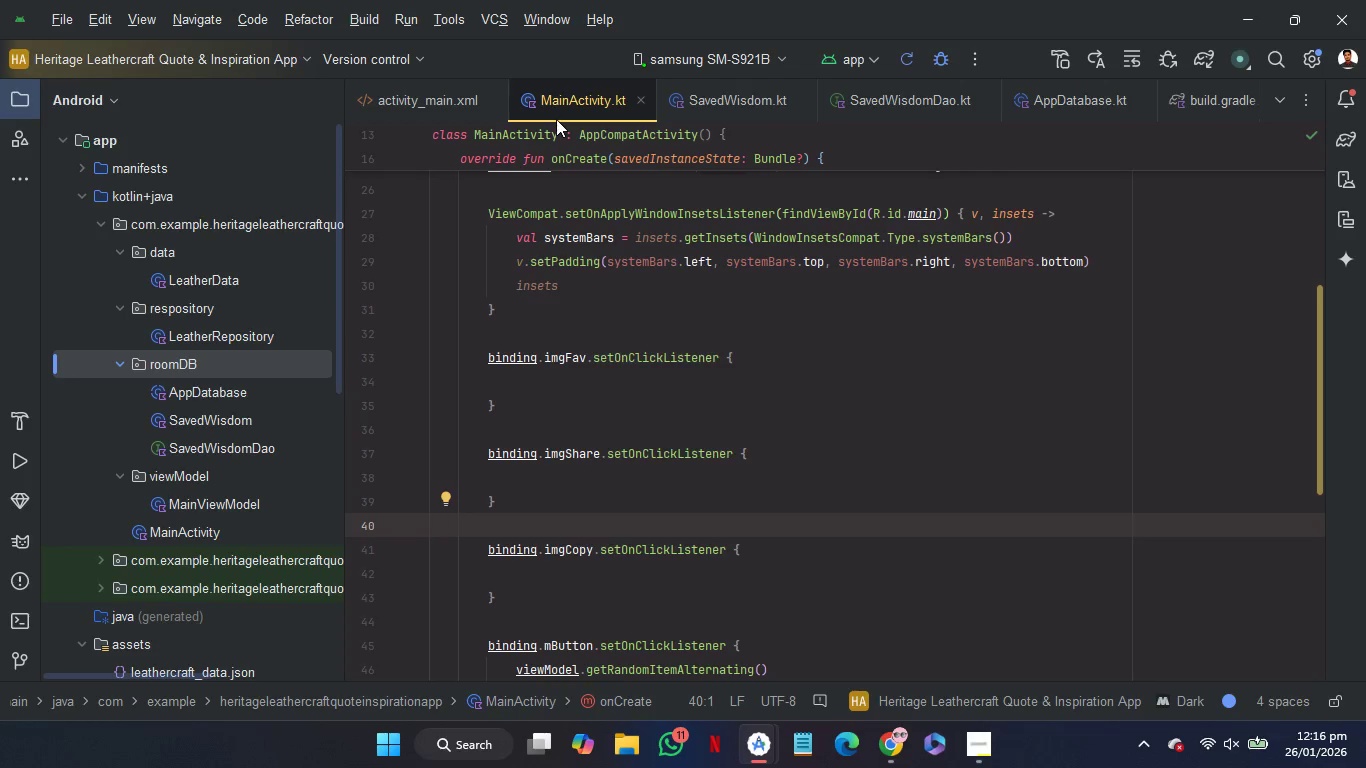 
wait(71.69)
 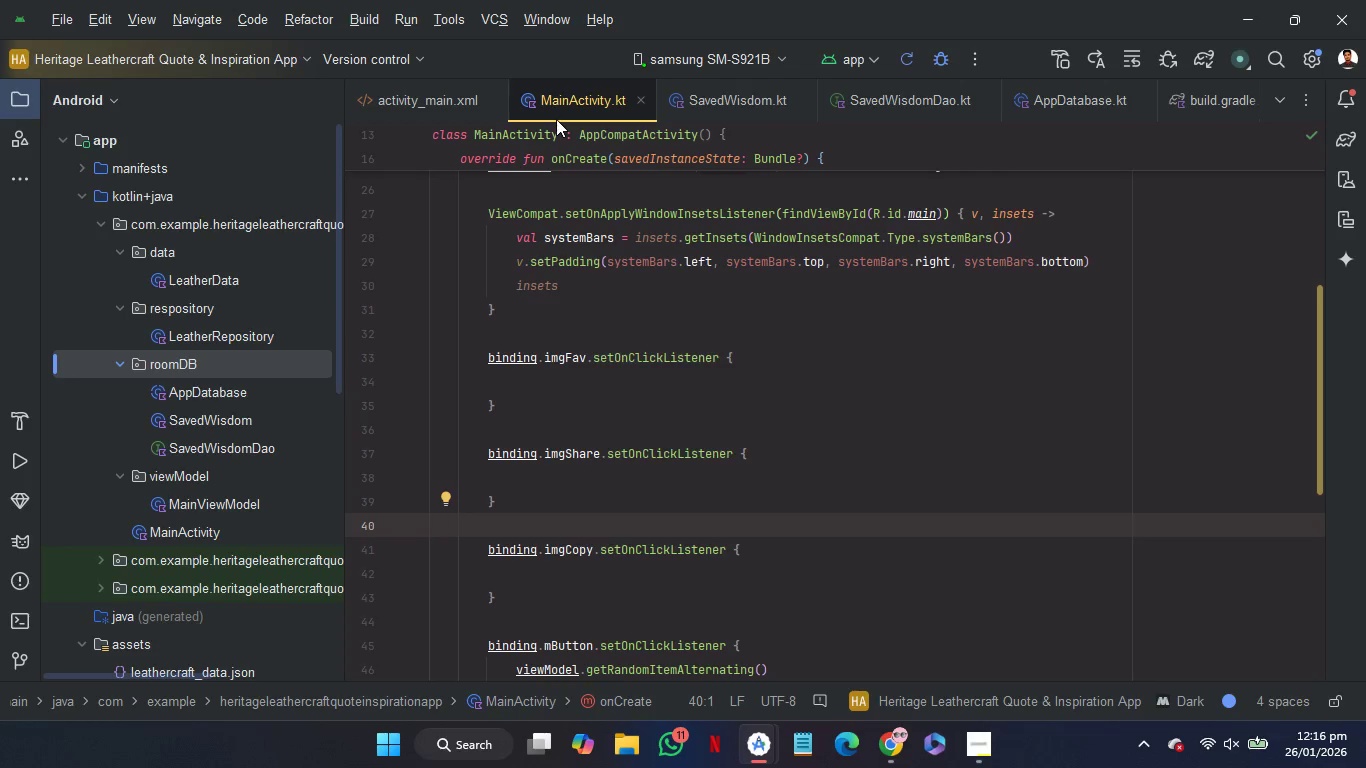 
left_click([805, 356])
 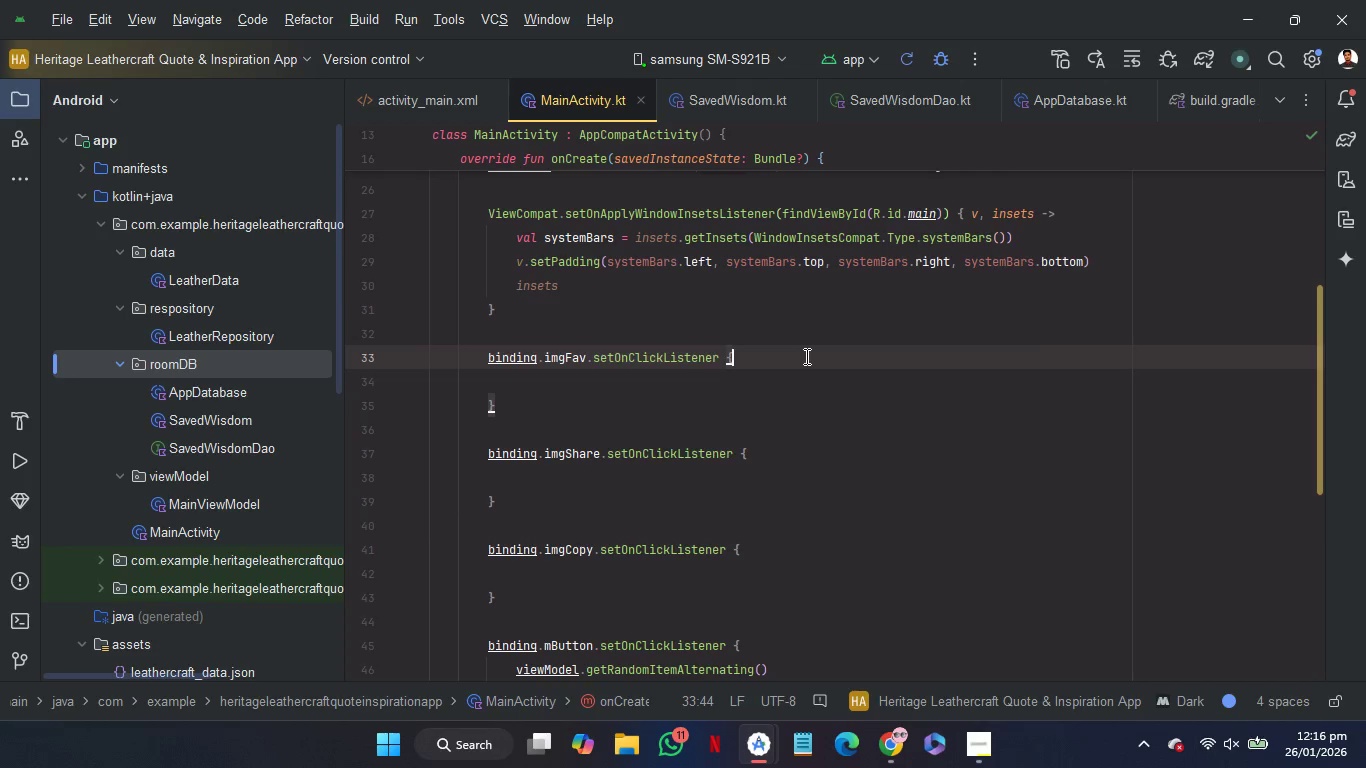 
key(Enter)
 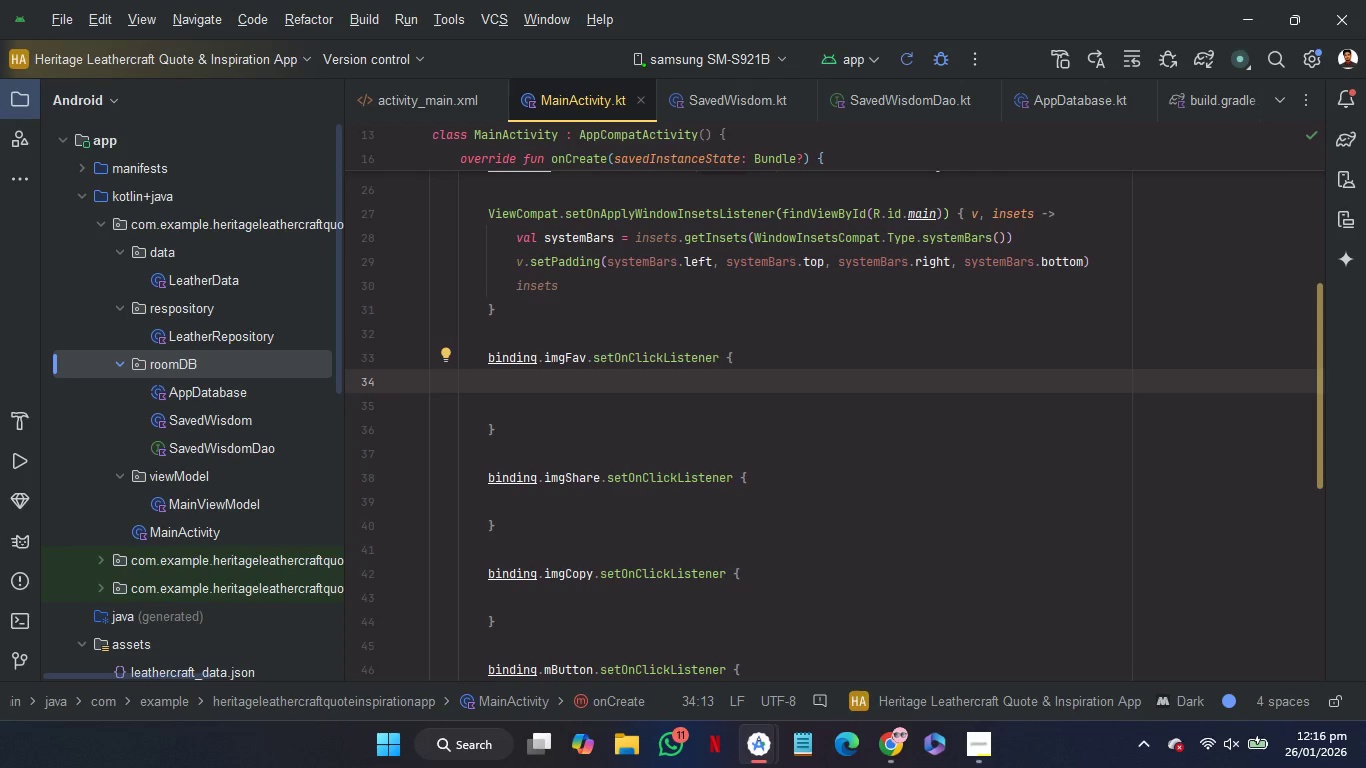 
key(Shift+T)
 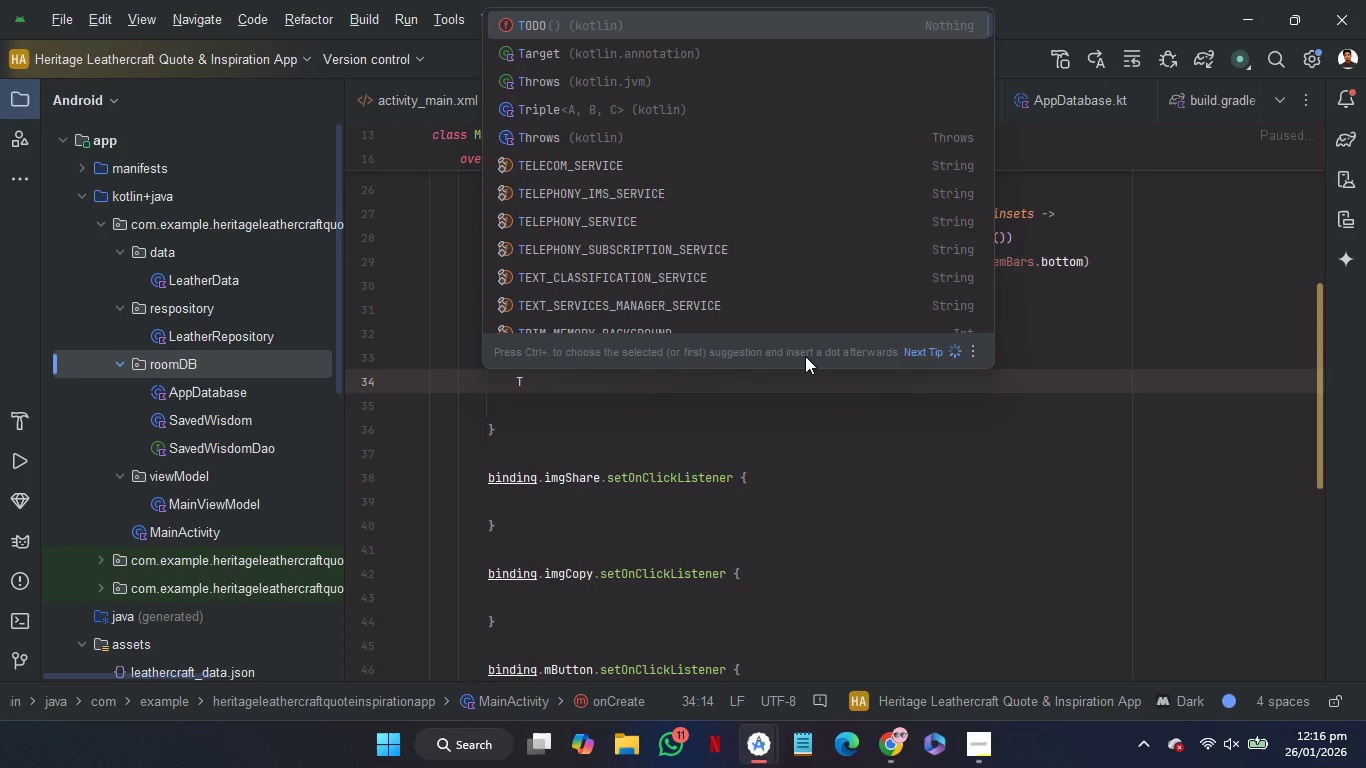 
key(O)
 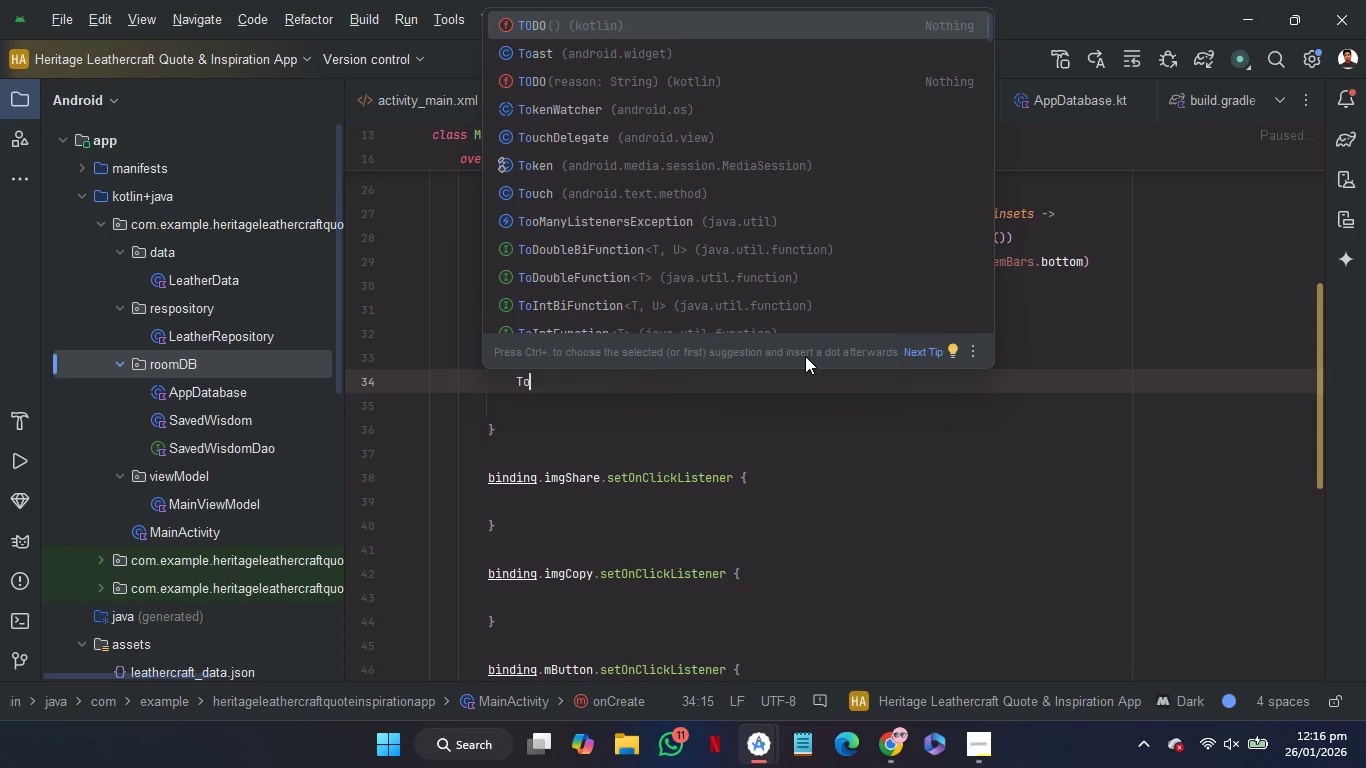 
key(ArrowDown)
 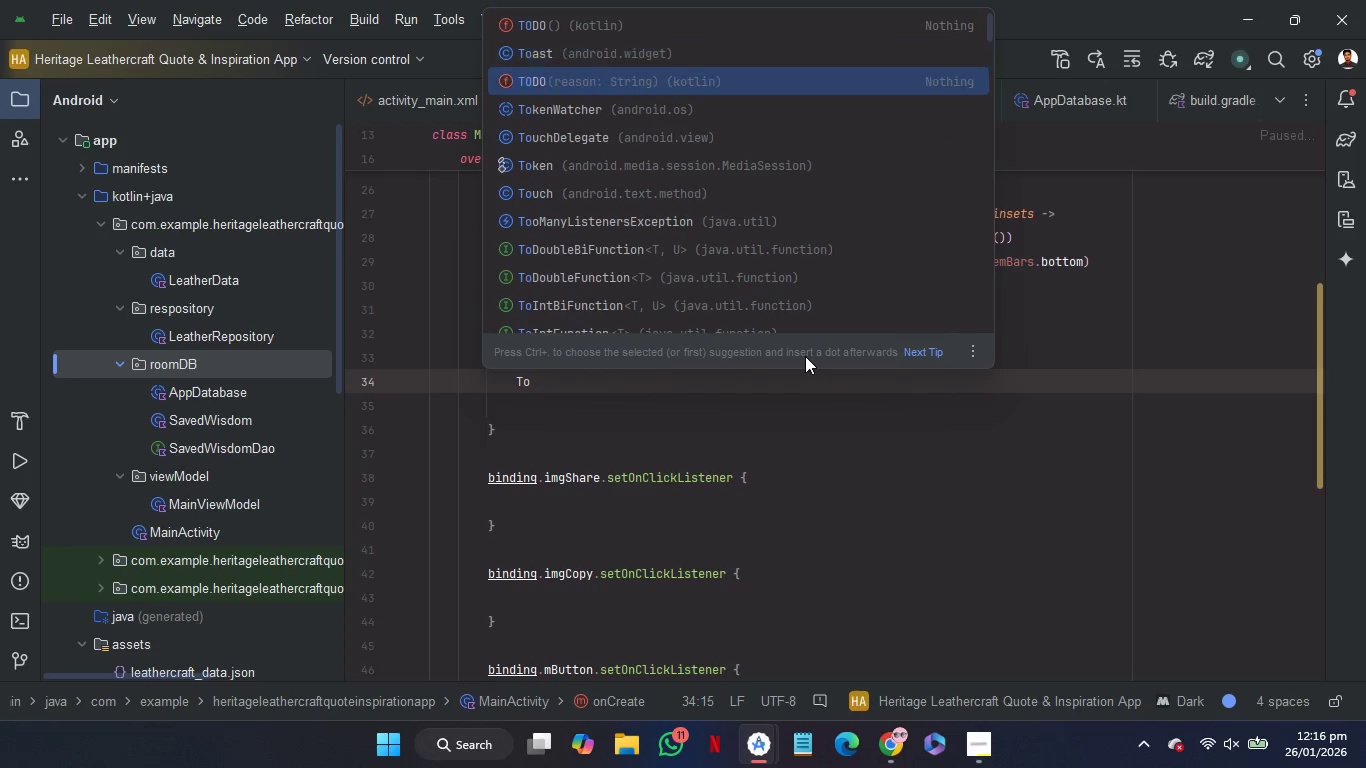 
key(ArrowDown)
 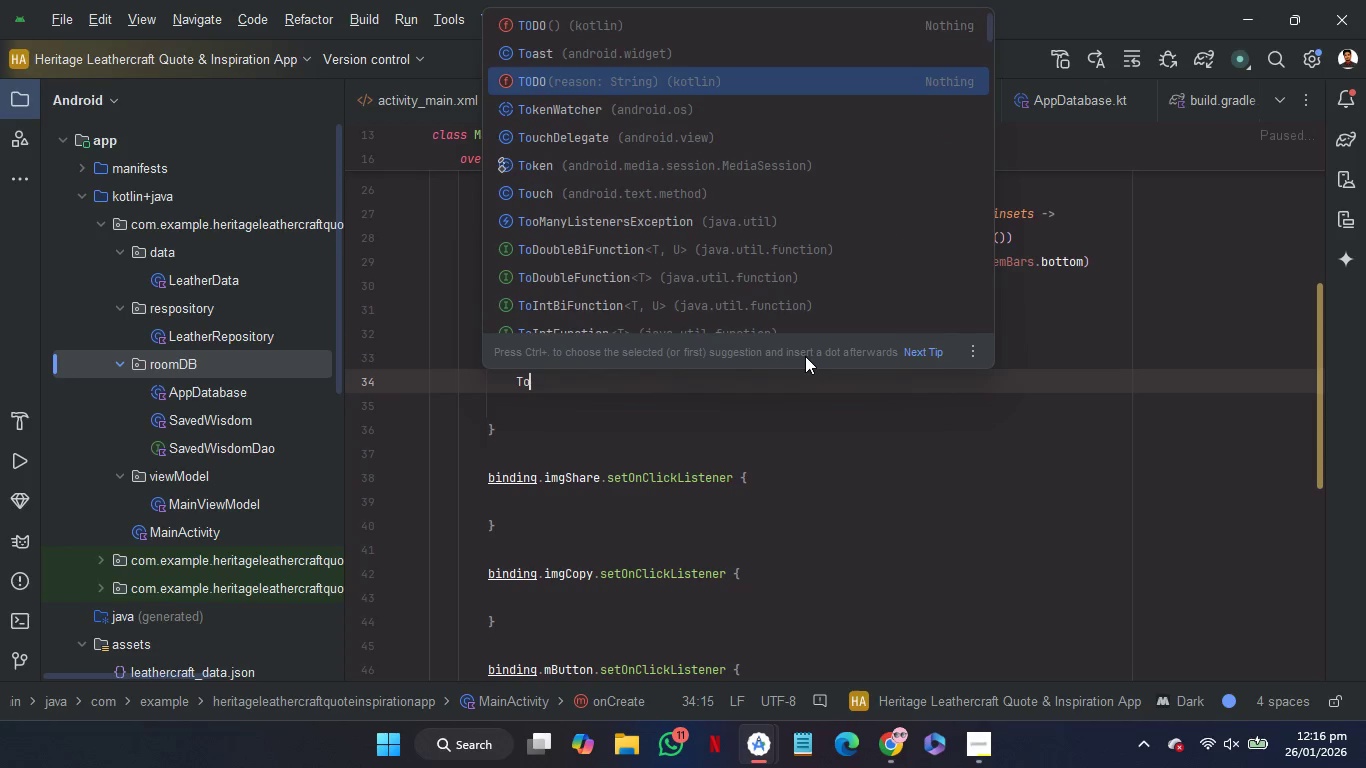 
key(ArrowDown)
 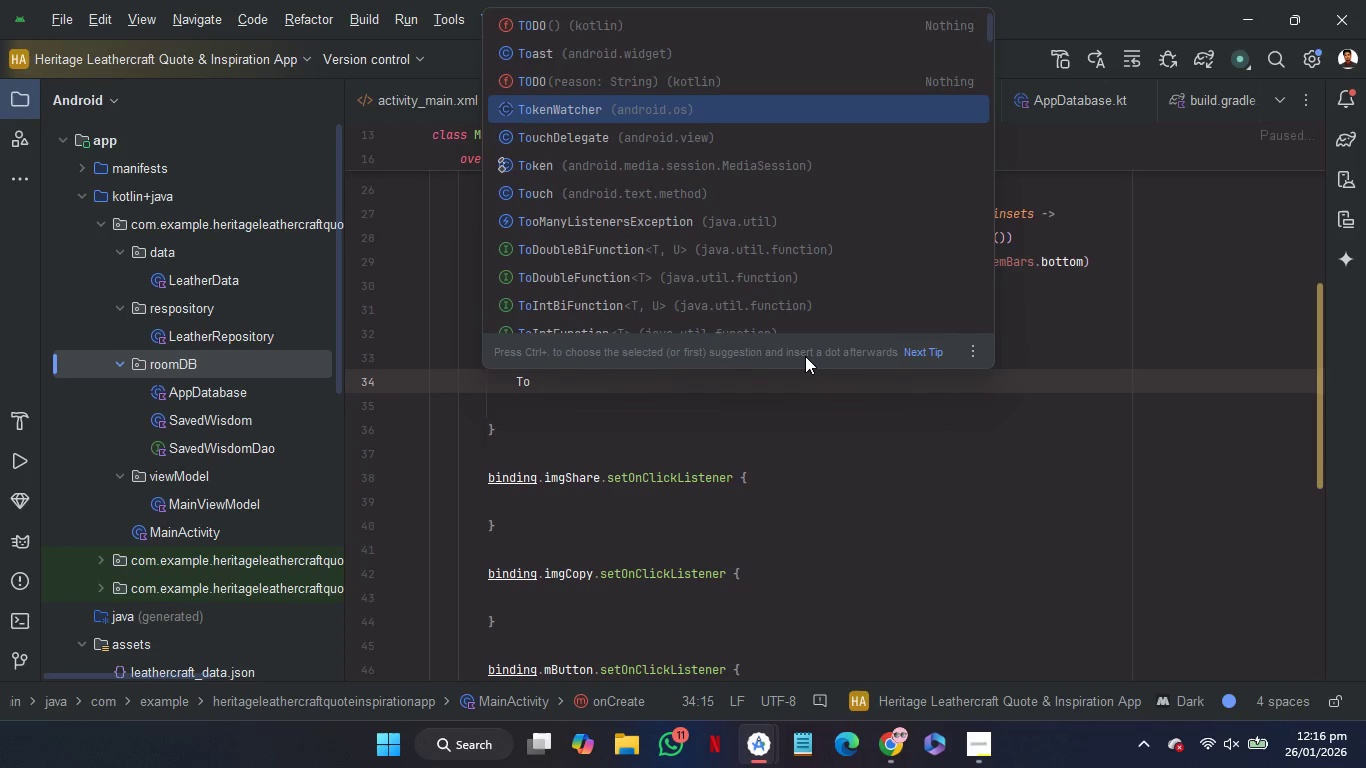 
key(ArrowUp)
 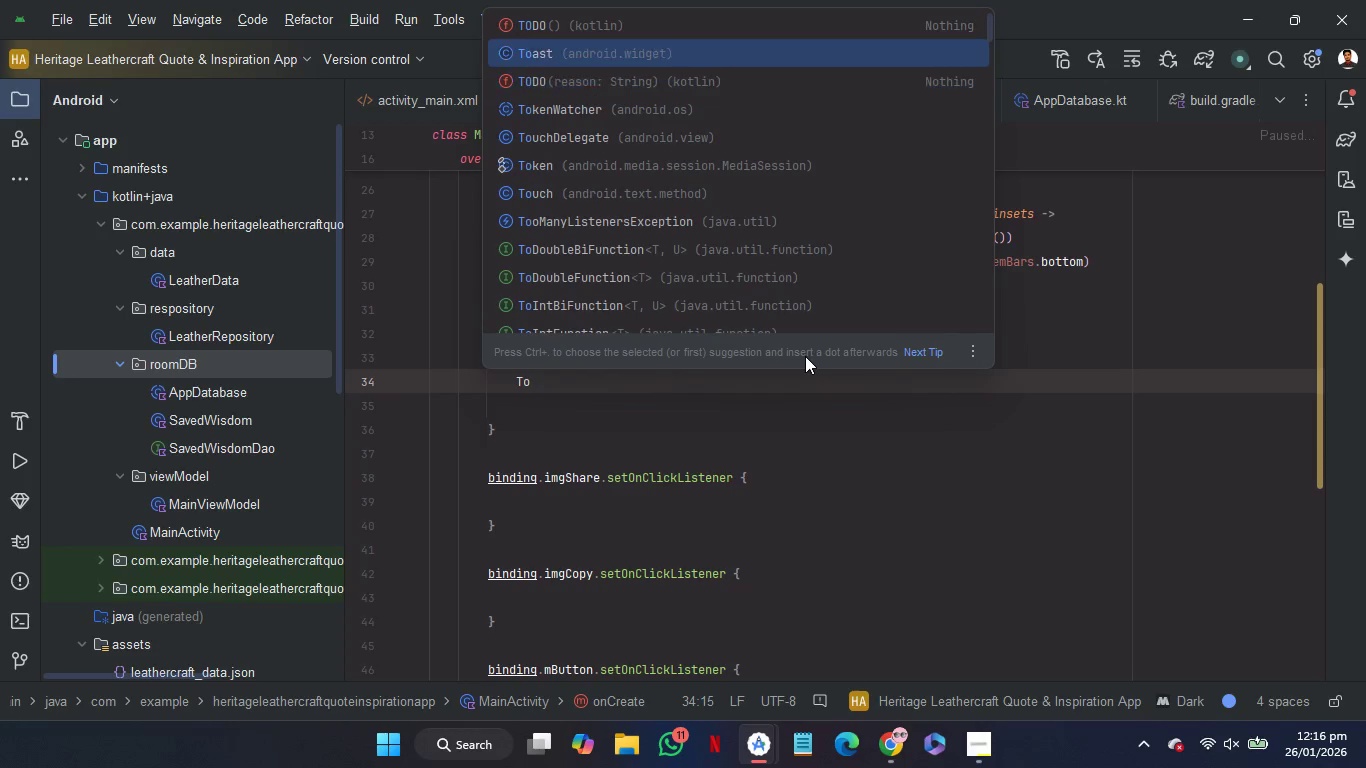 
key(ArrowUp)
 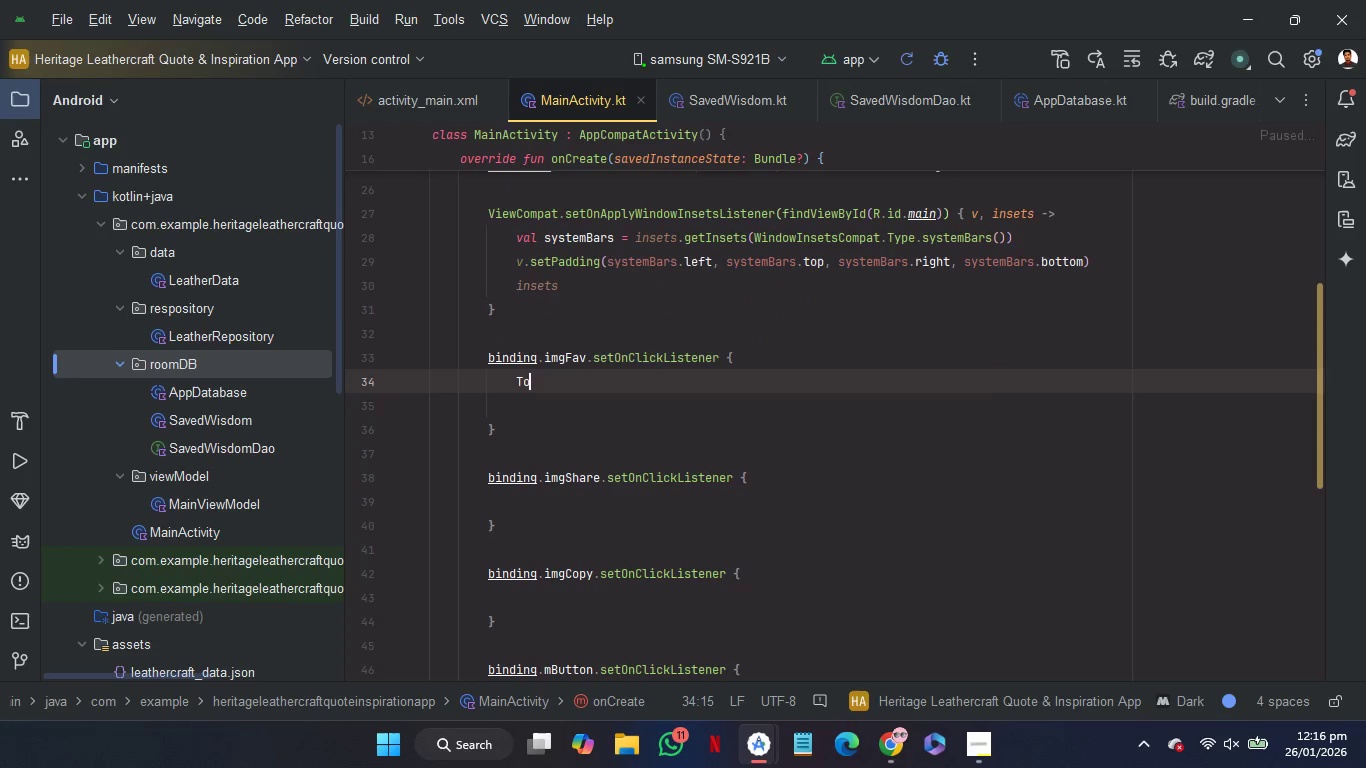 
key(Enter)
 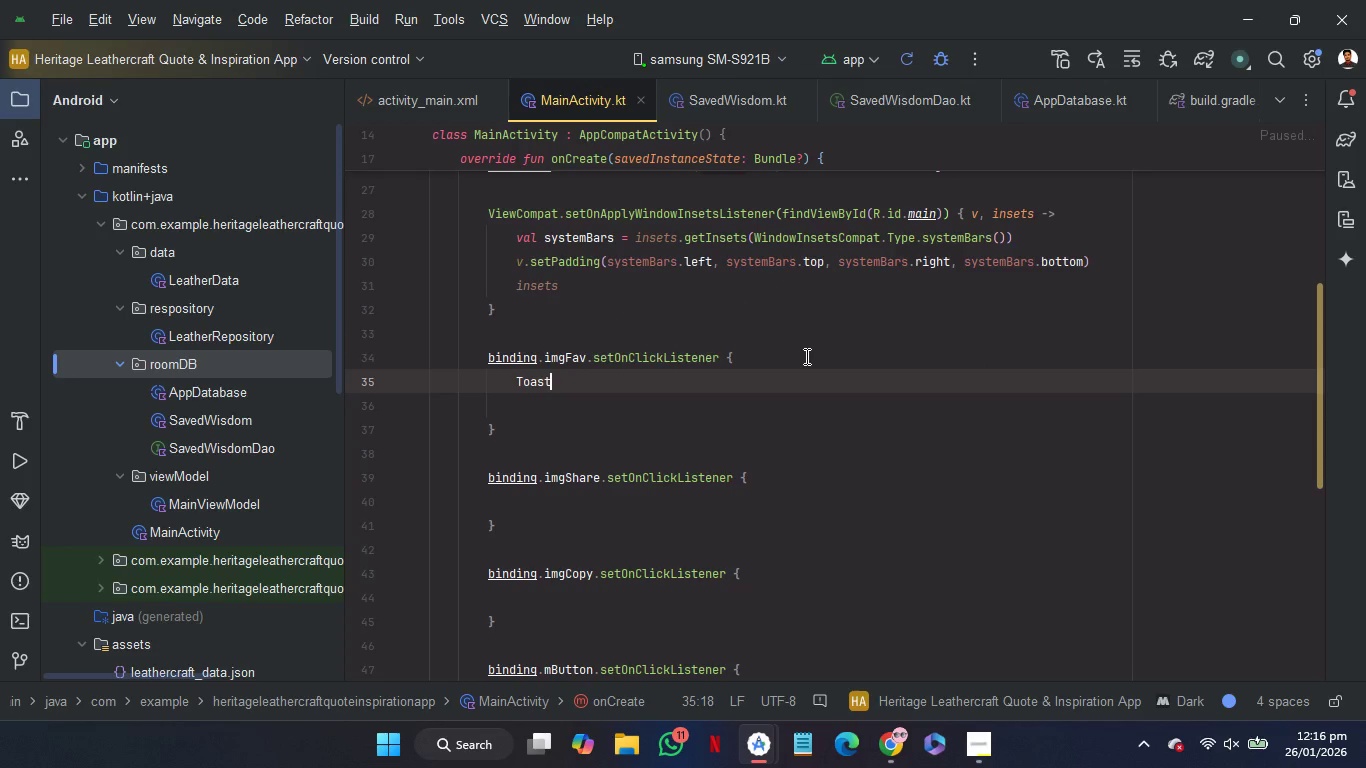 
key(Period)
 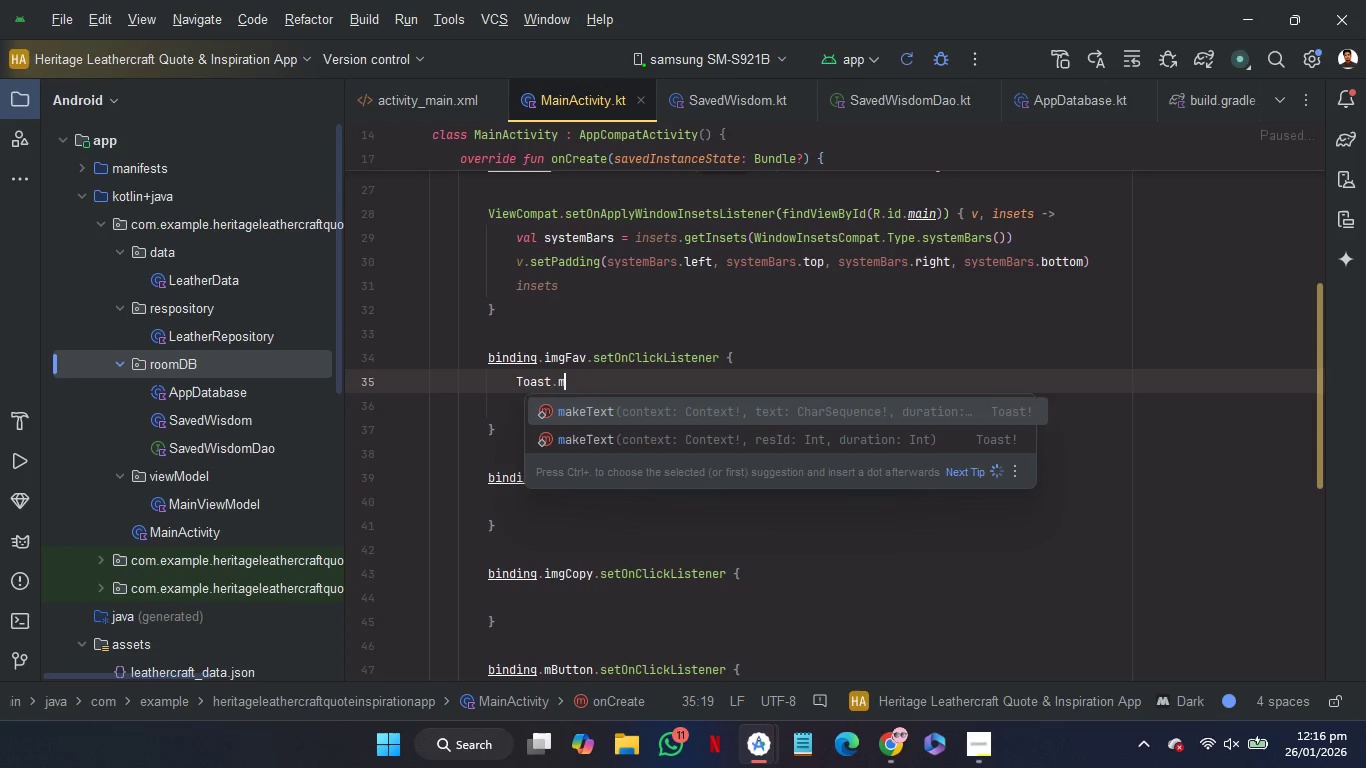 
key(M)
 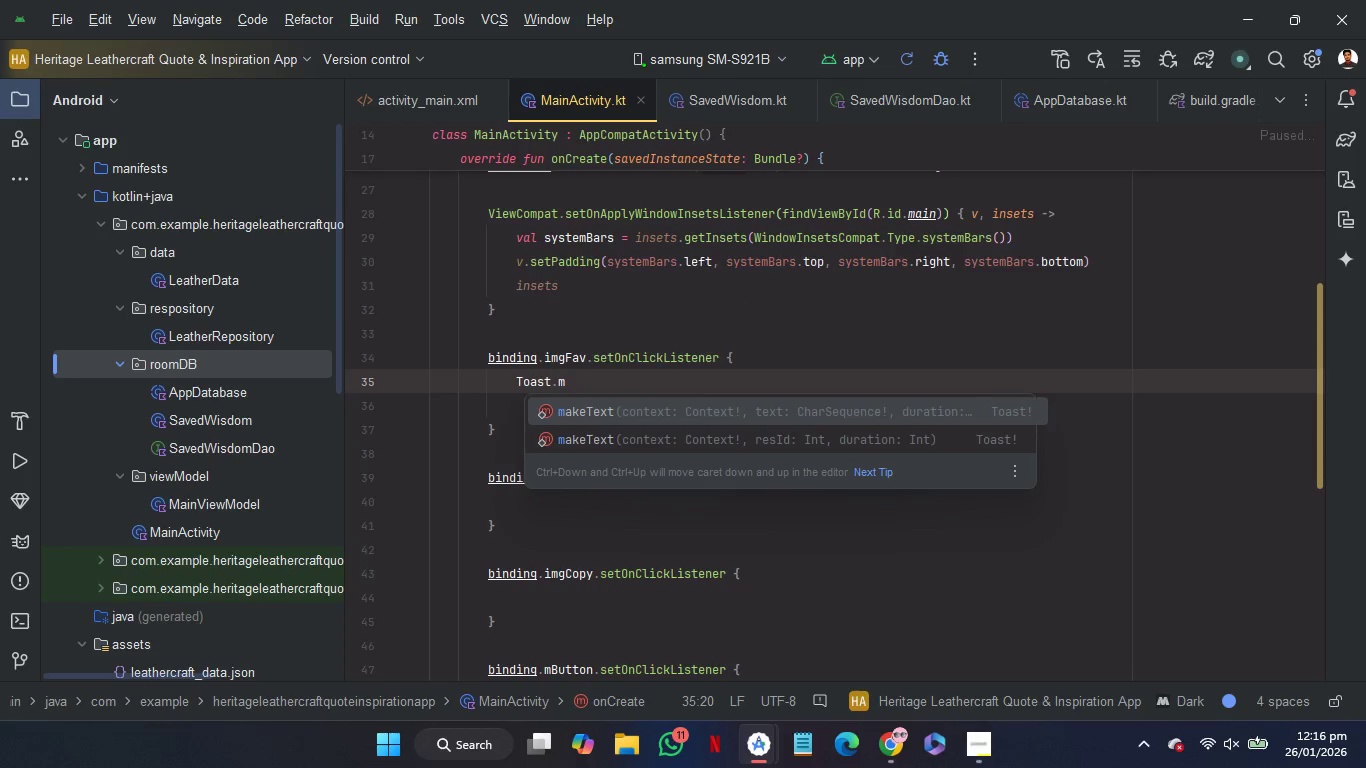 
key(Enter)
 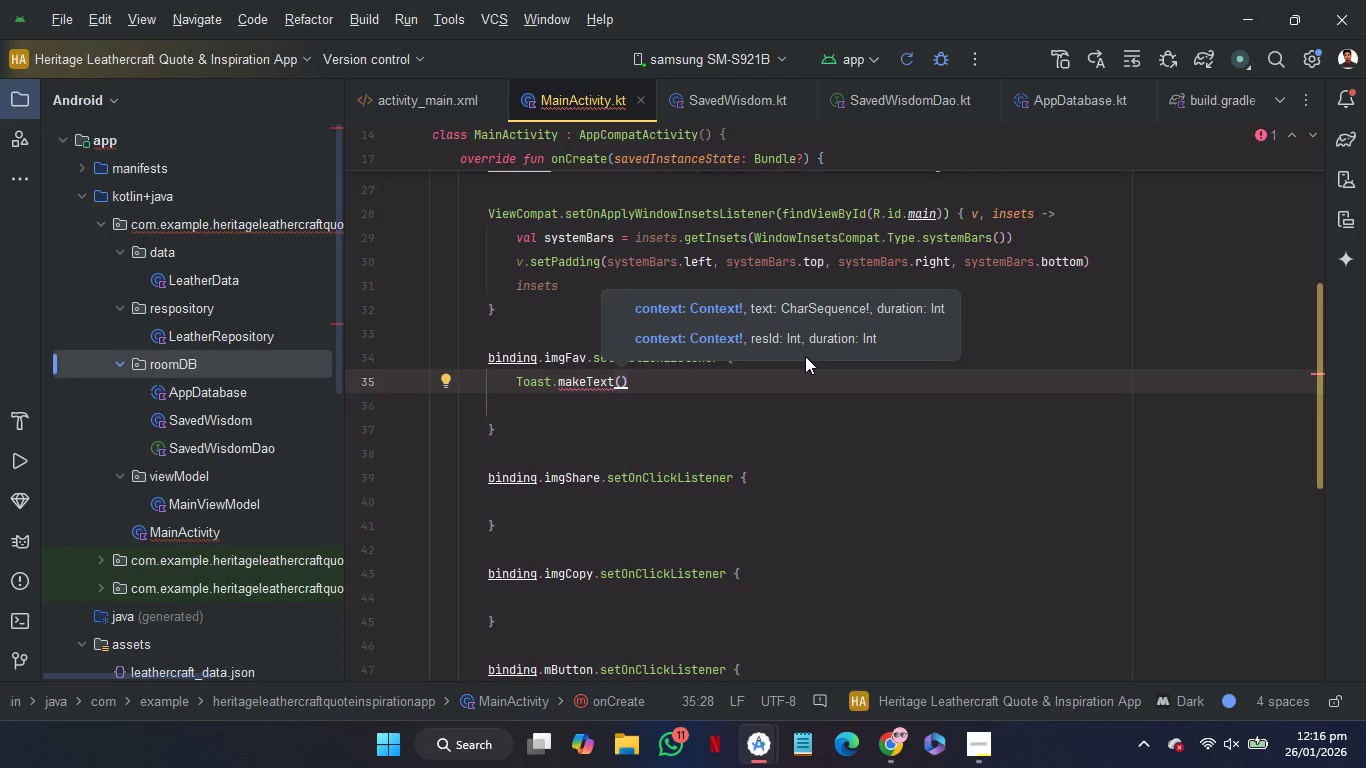 
type(thi)
 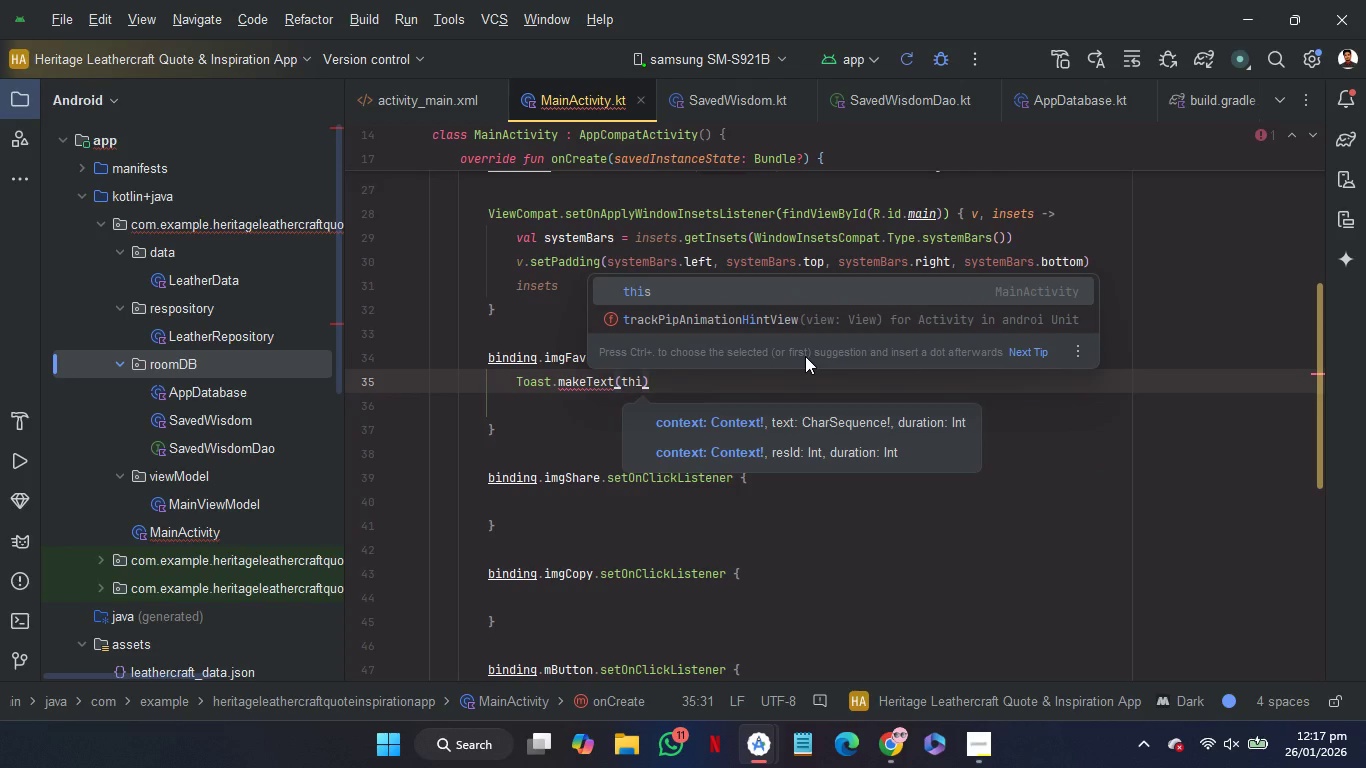 
key(Enter)
 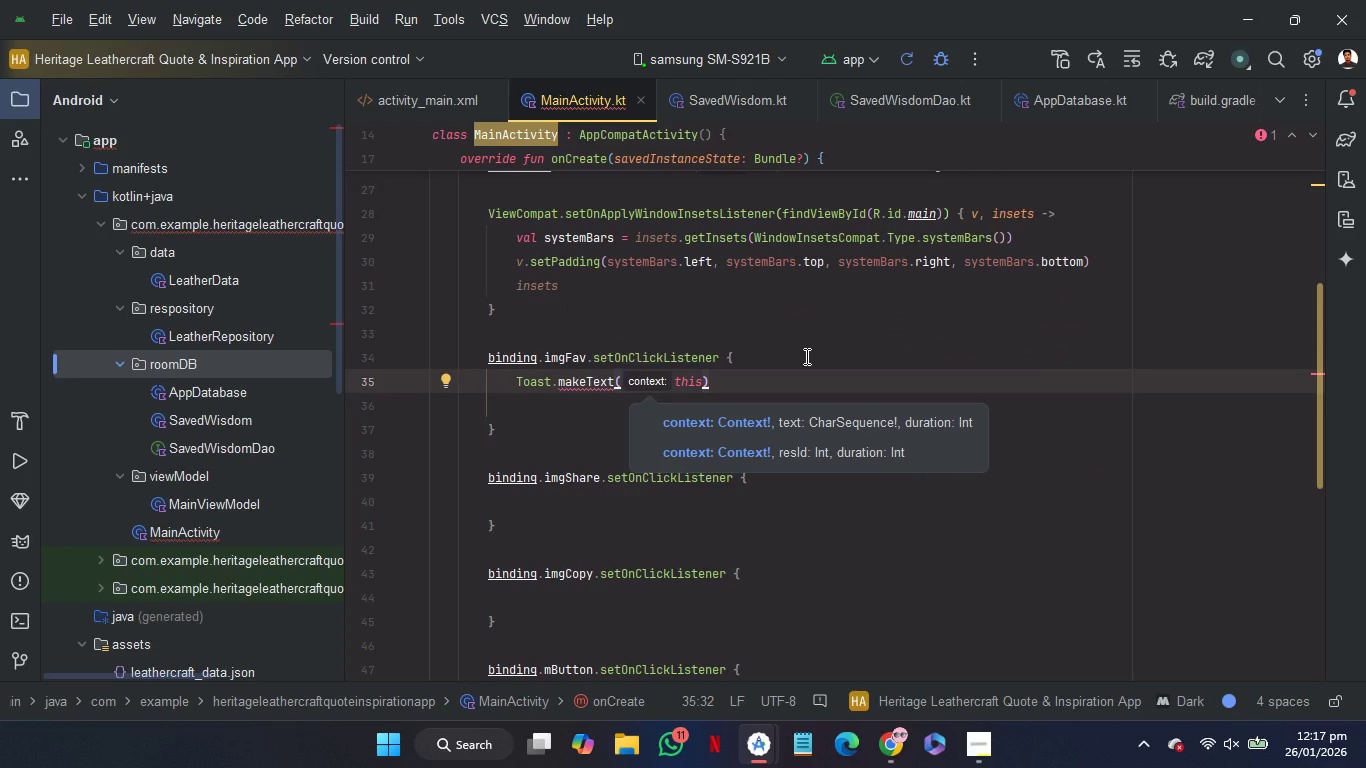 
key(Comma)
 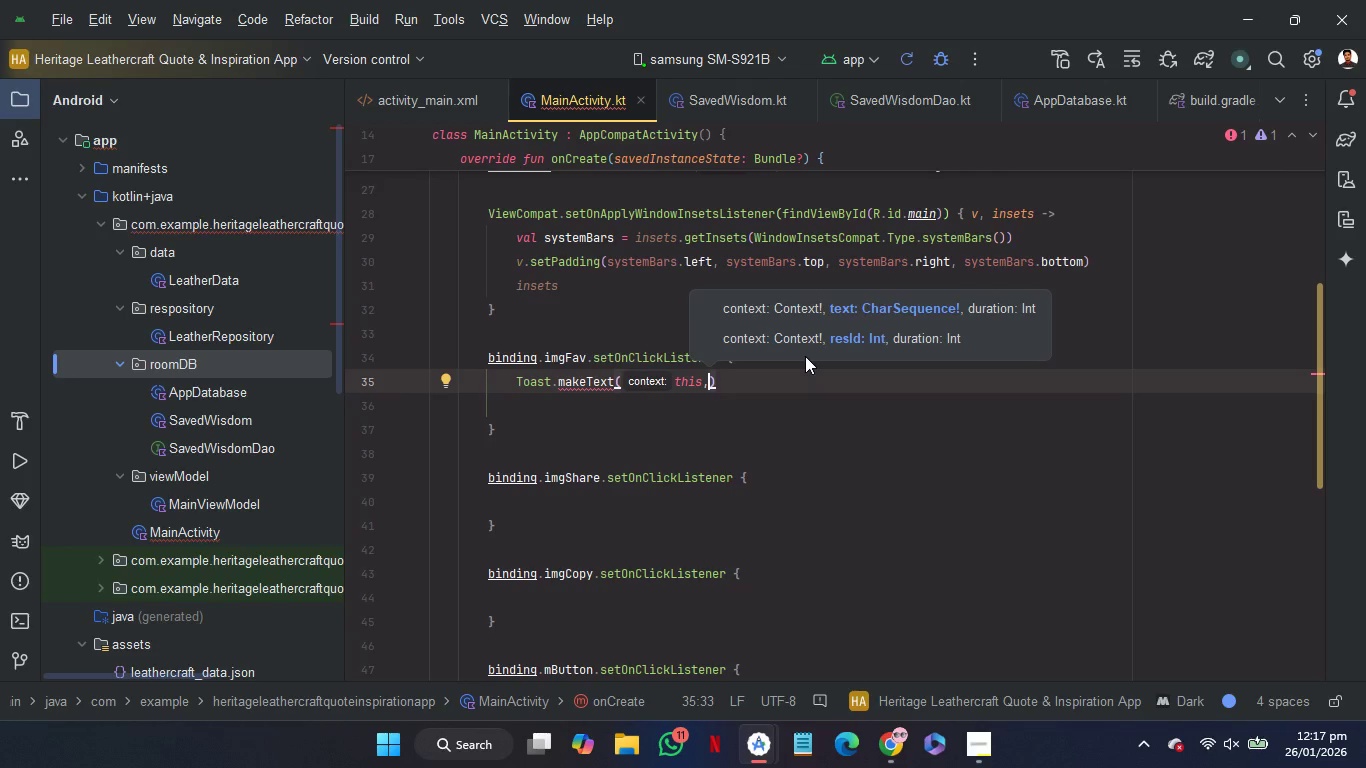 
wait(7.3)
 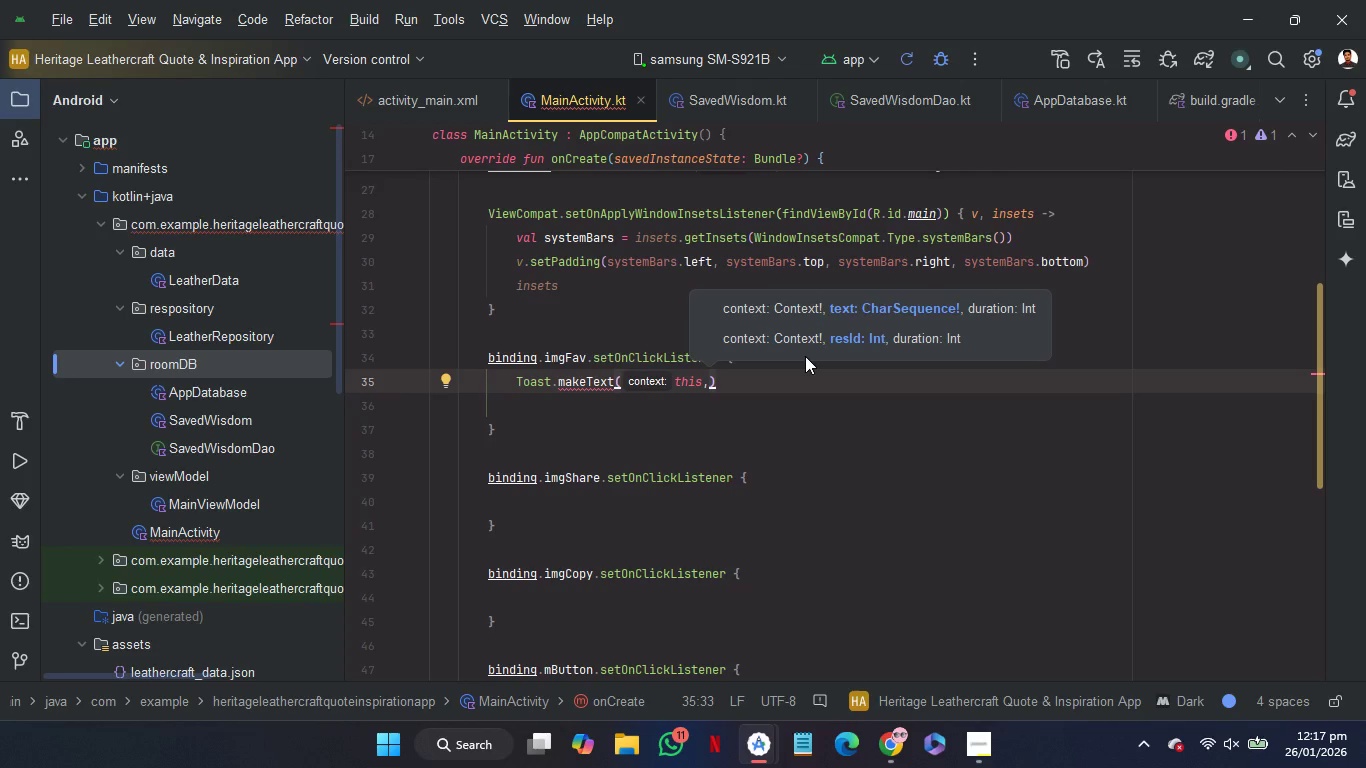 
key(Shift+Quote)
 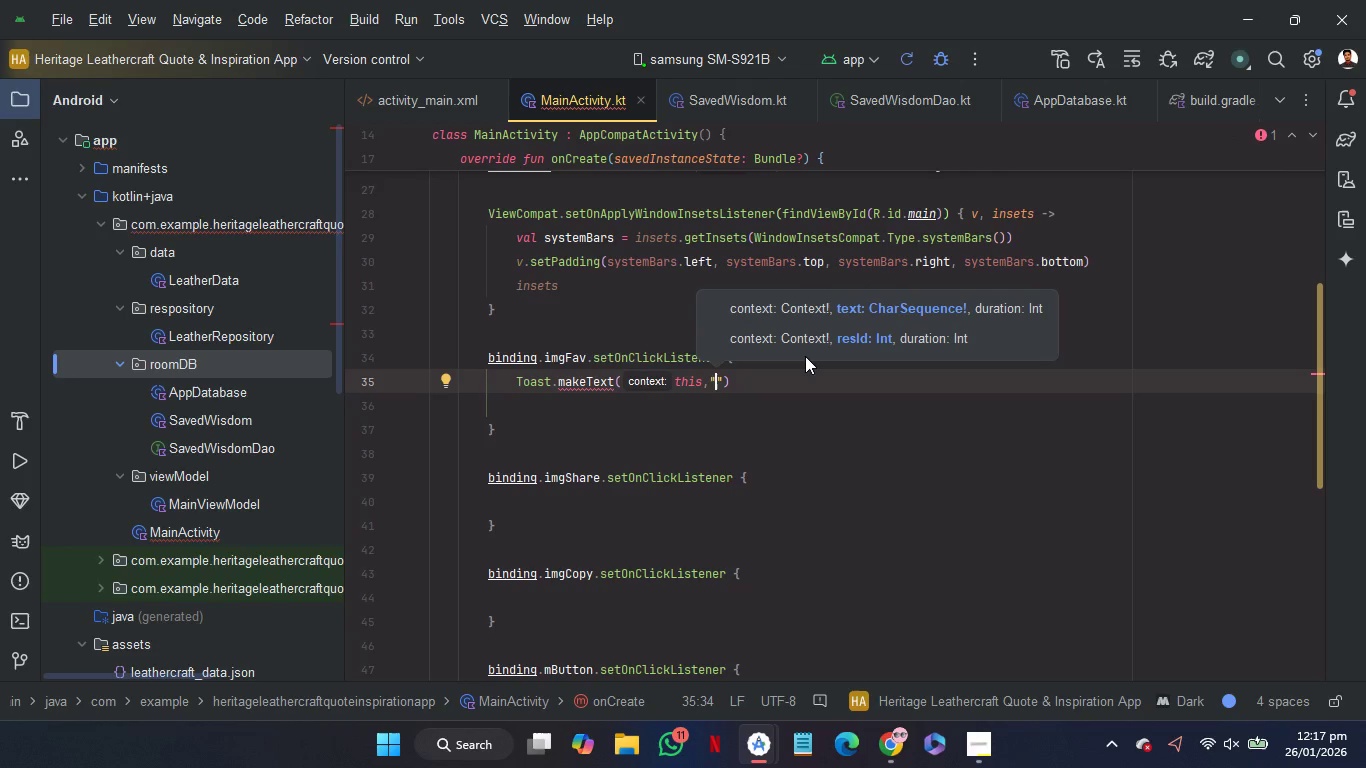 
wait(5.16)
 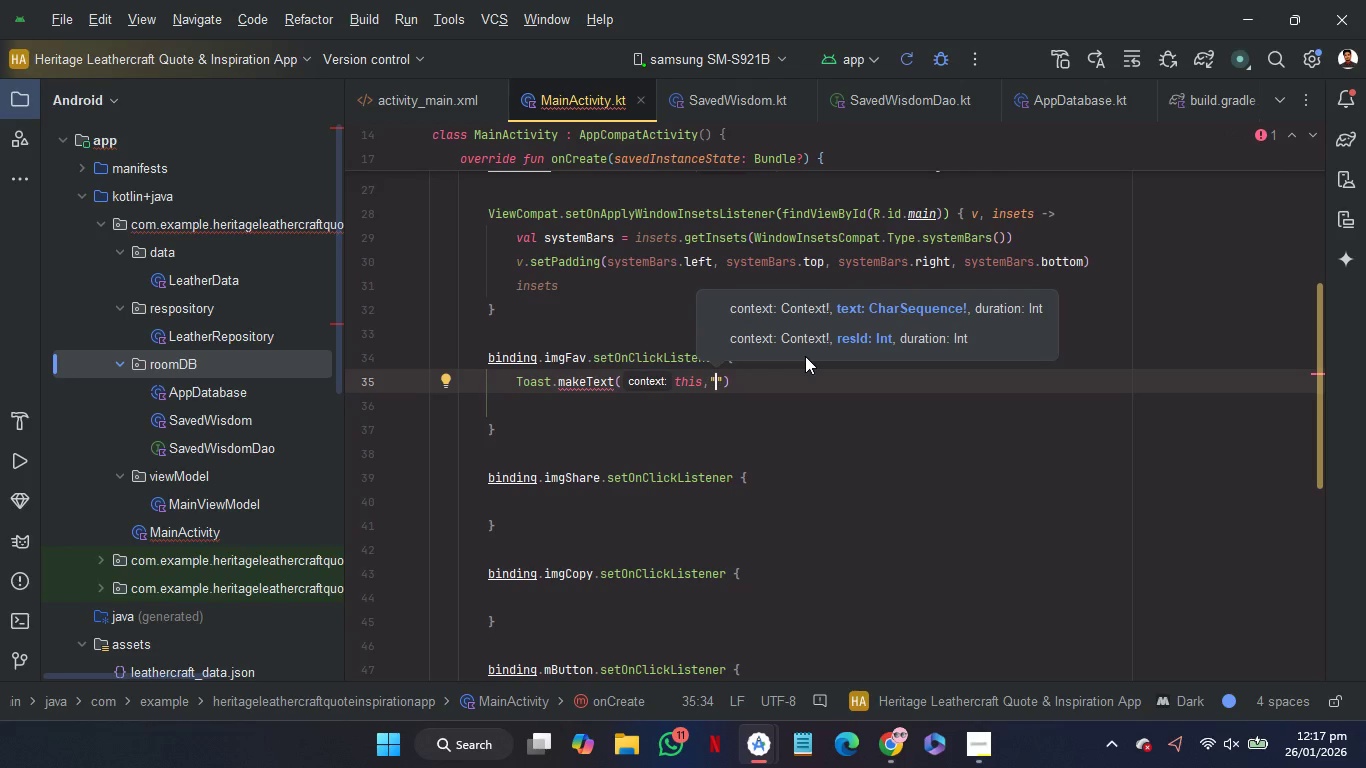 
type(WISDOM SAVES)
 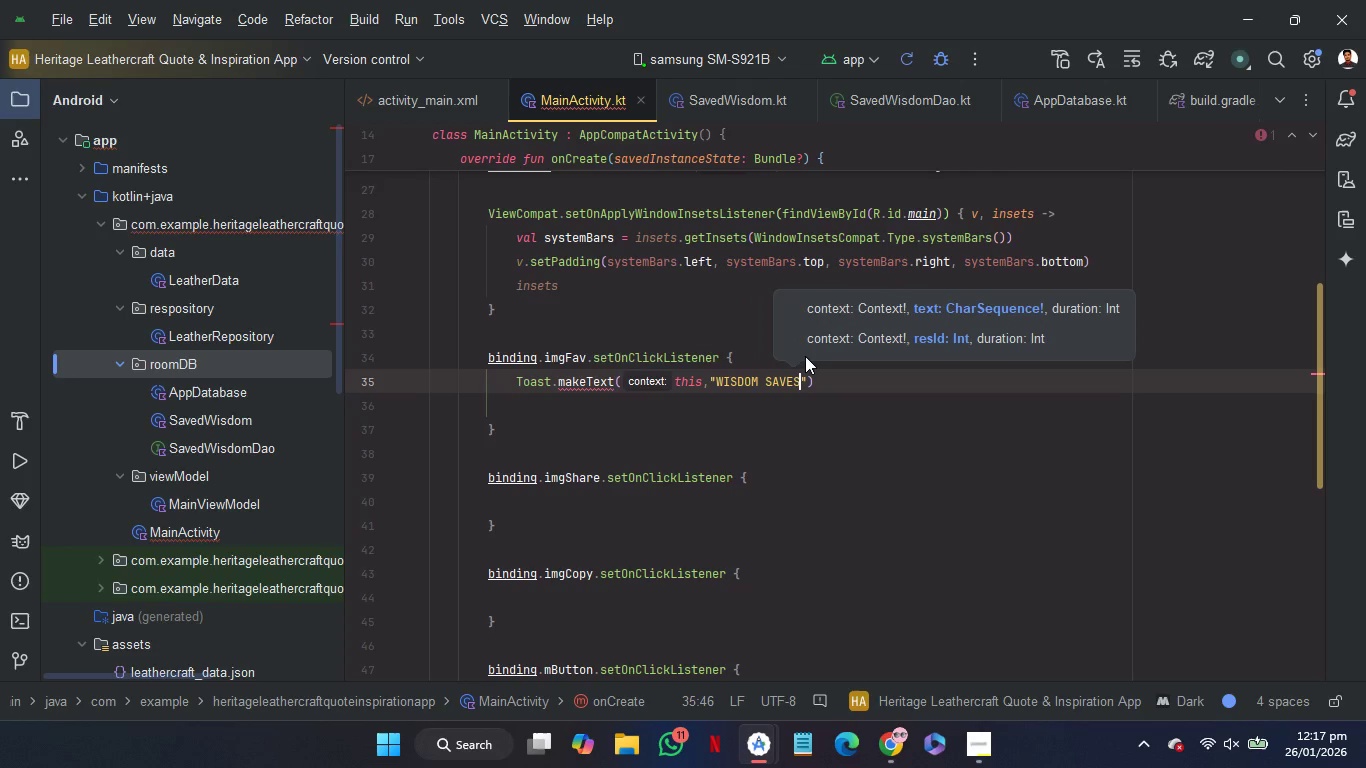 
key(ArrowRight)
 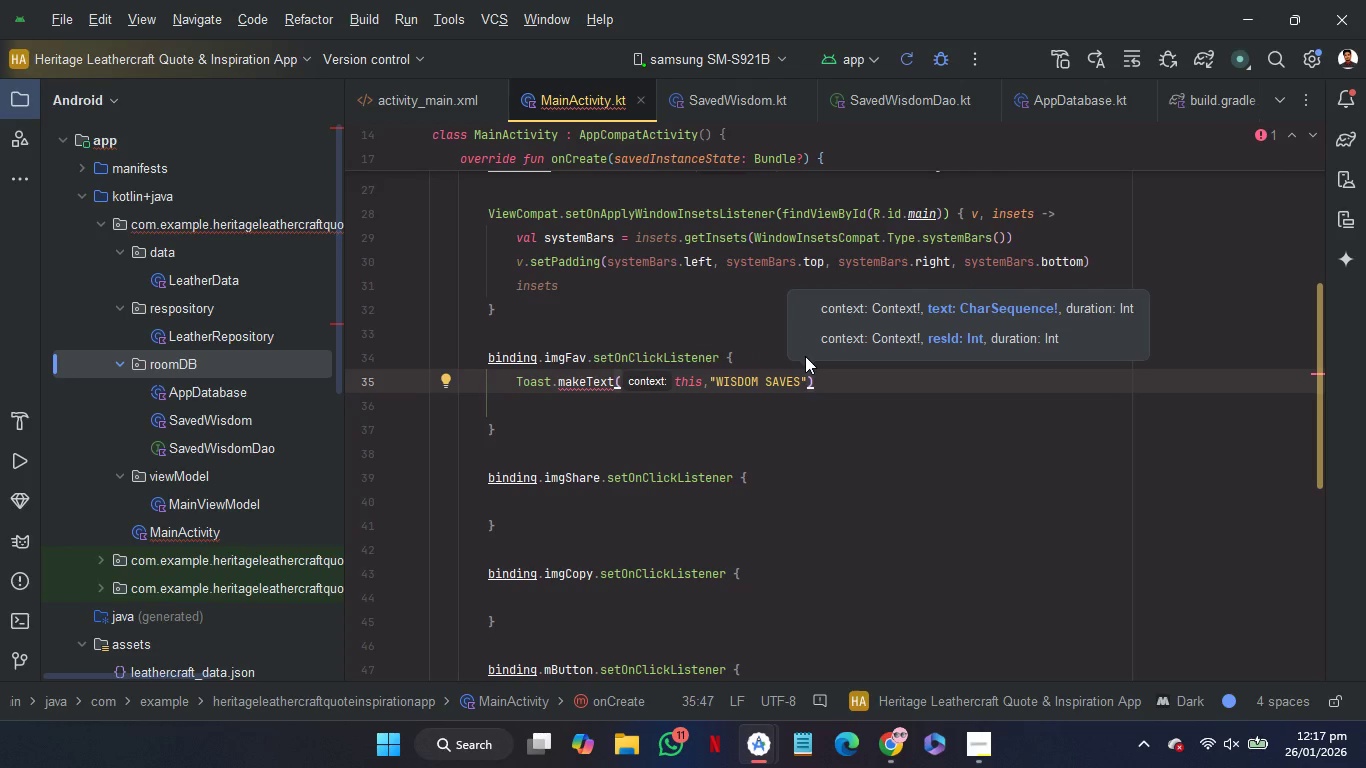 
key(ArrowLeft)
 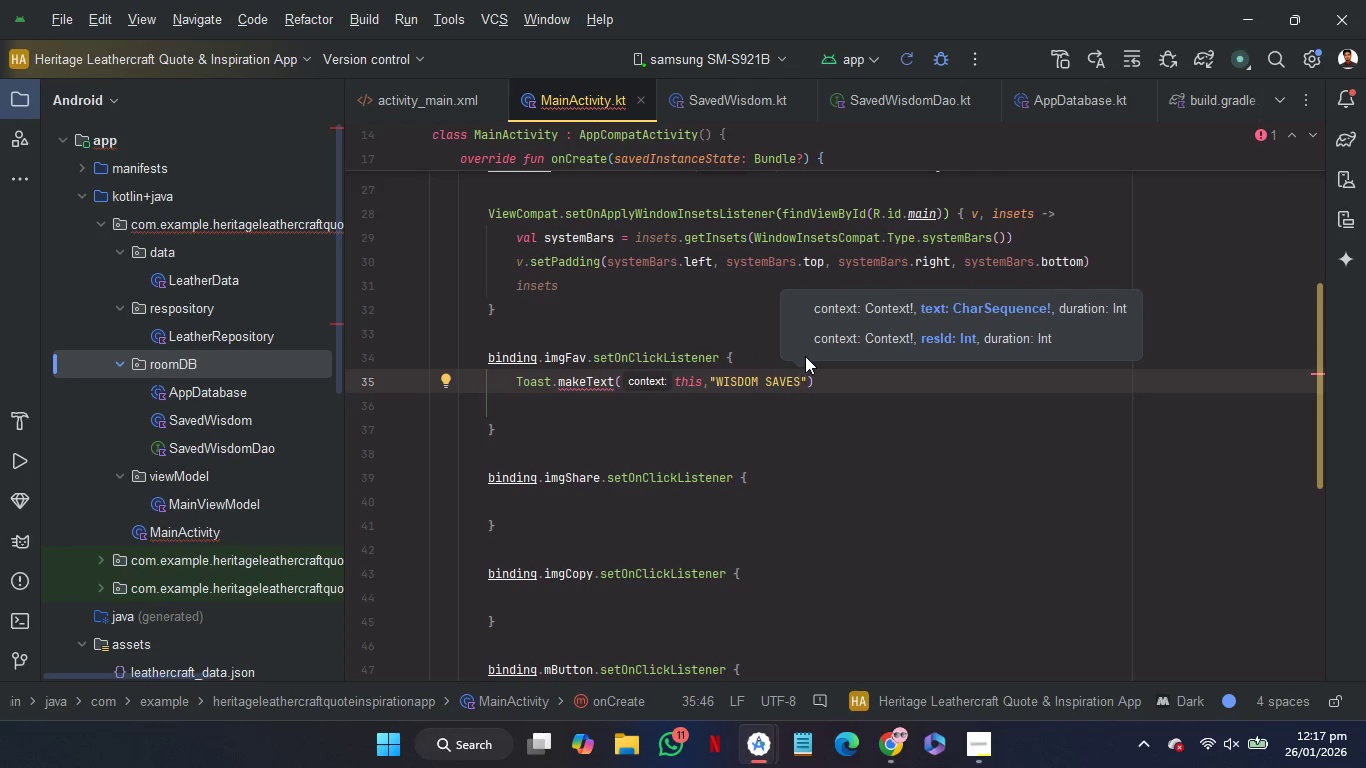 
key(Backspace)
 